 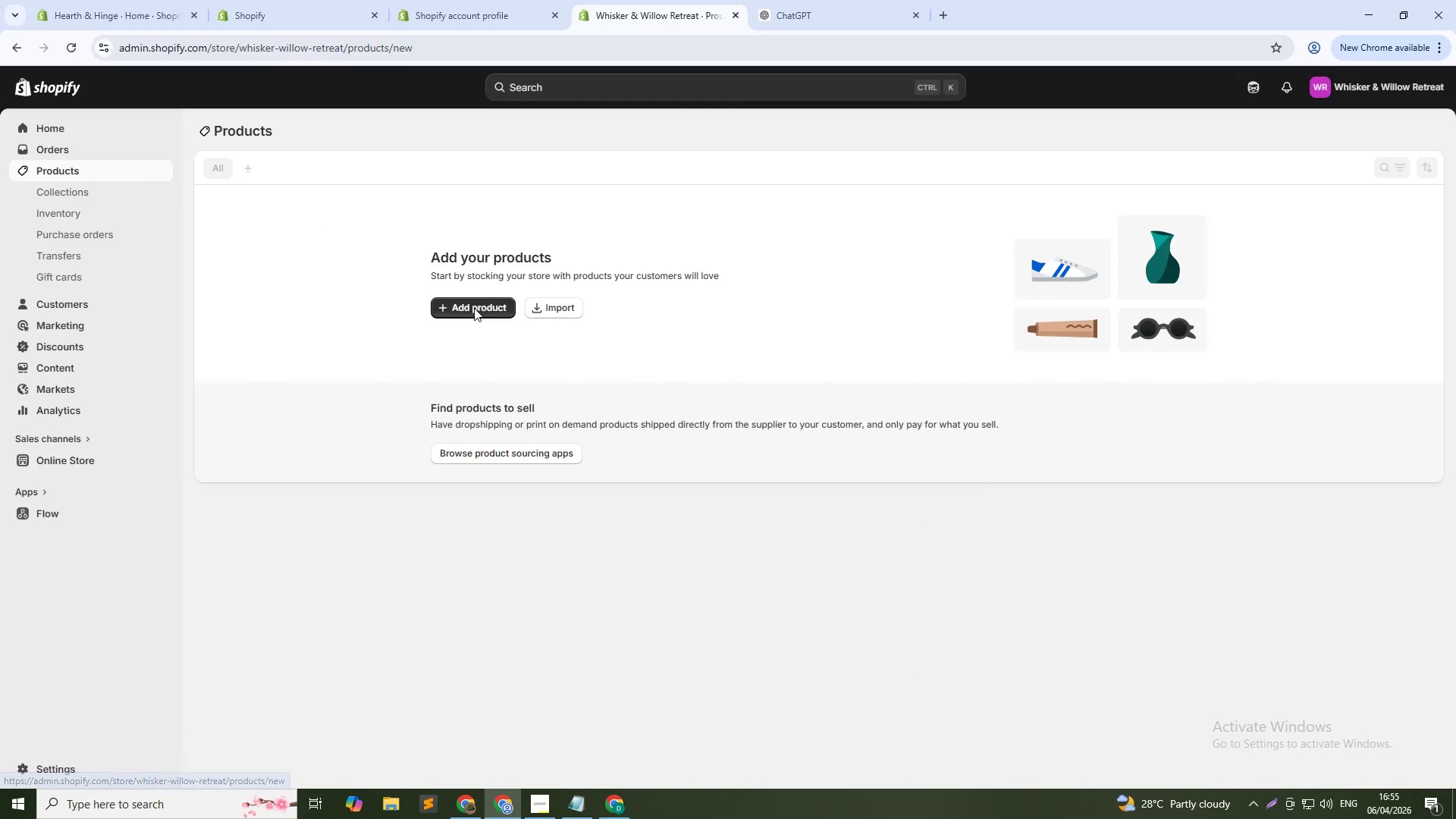 
left_click([573, 196])
 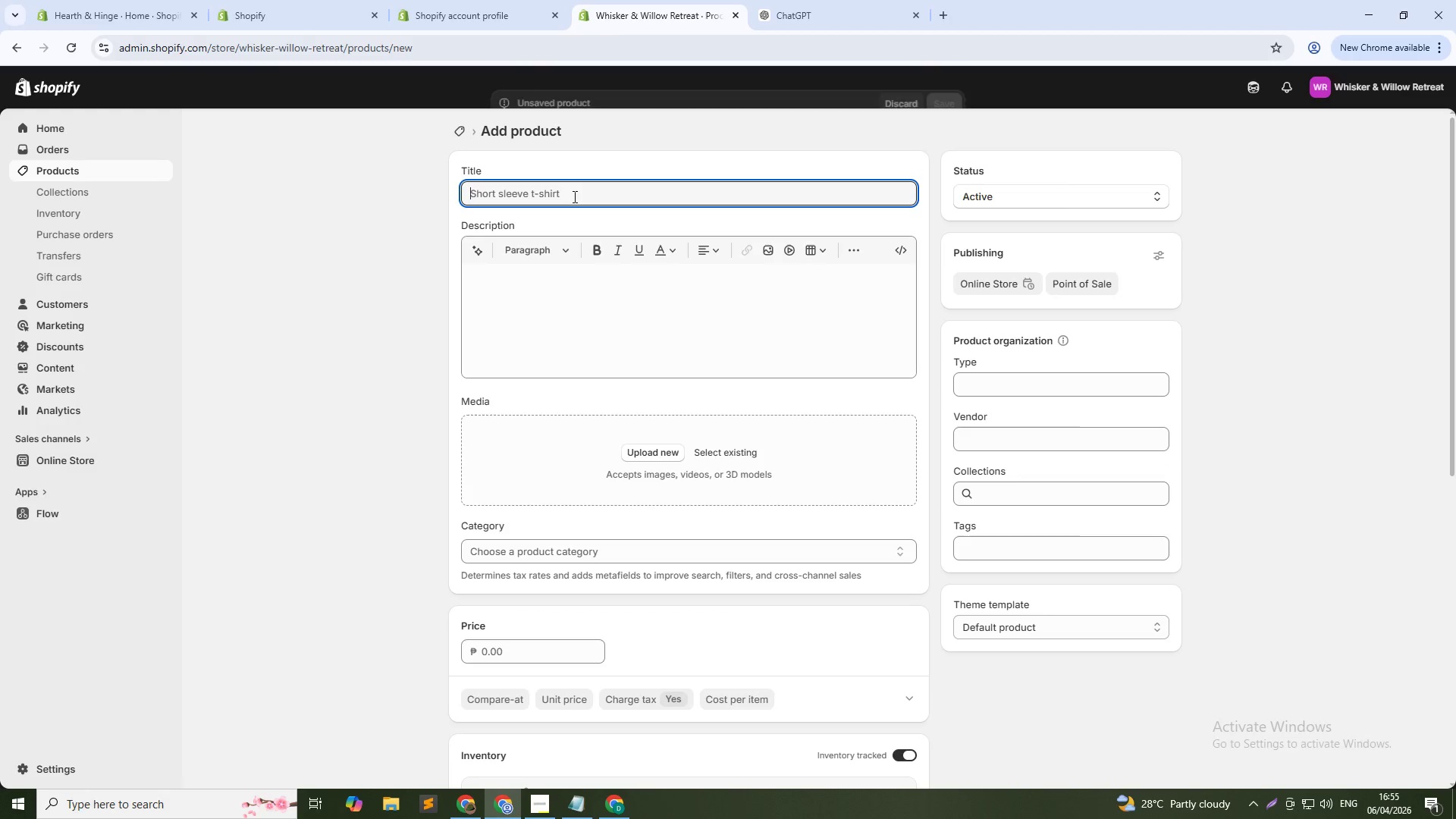 
type(Calming CBD t)
key(Backspace)
type(Treats)
 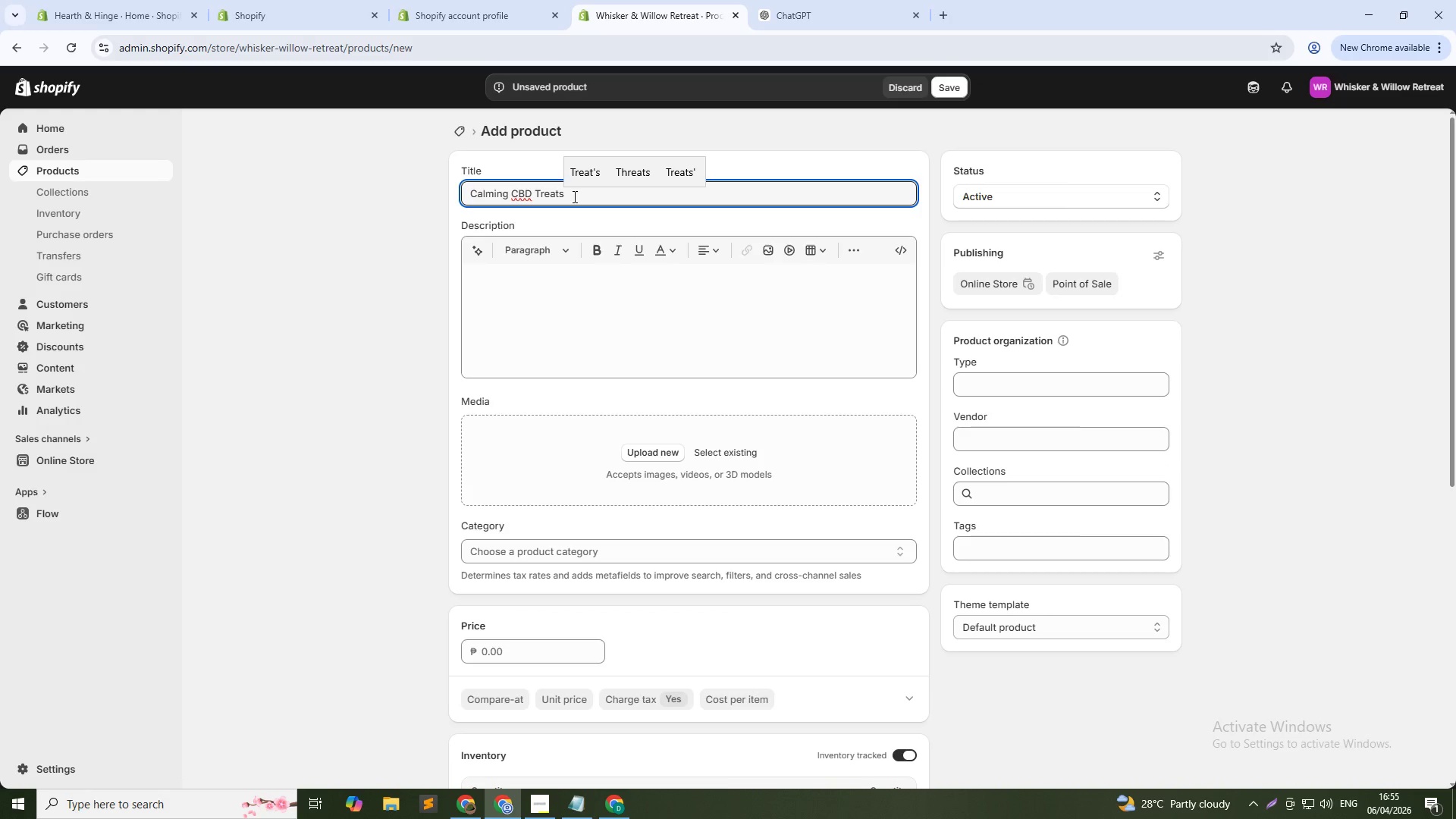 
double_click([814, 192])
 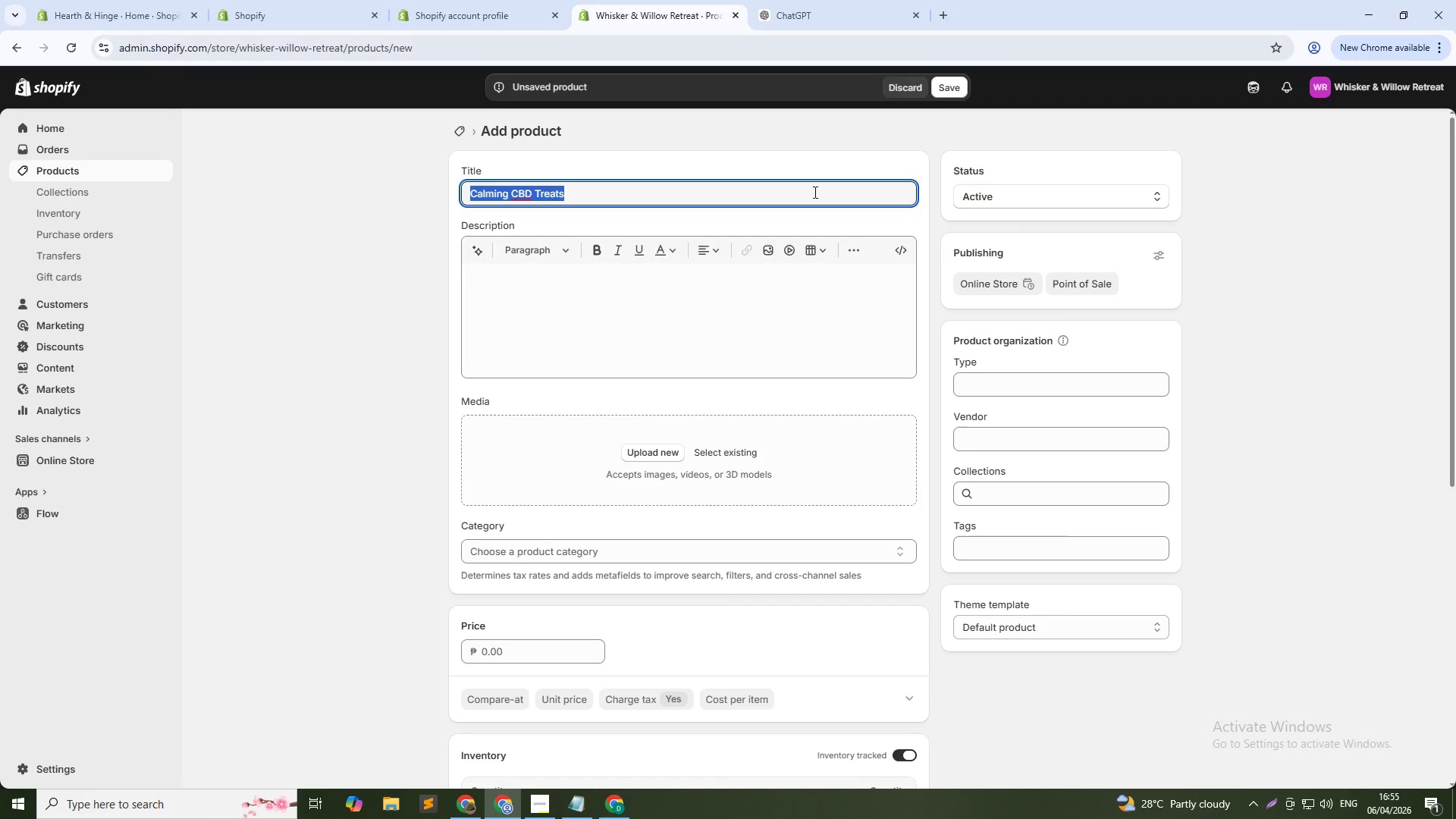 
triple_click([814, 192])
 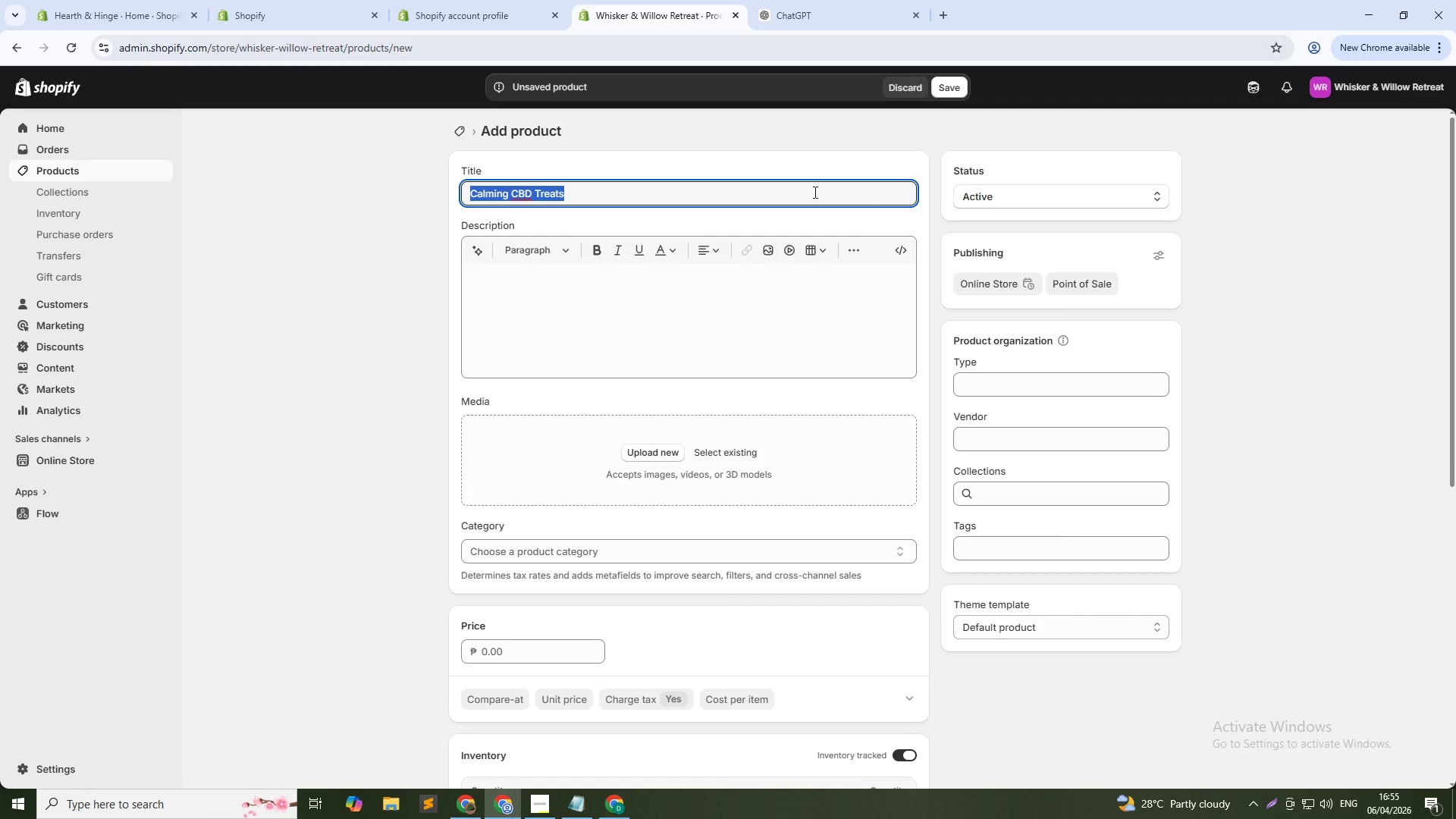 
key(Control+C)
 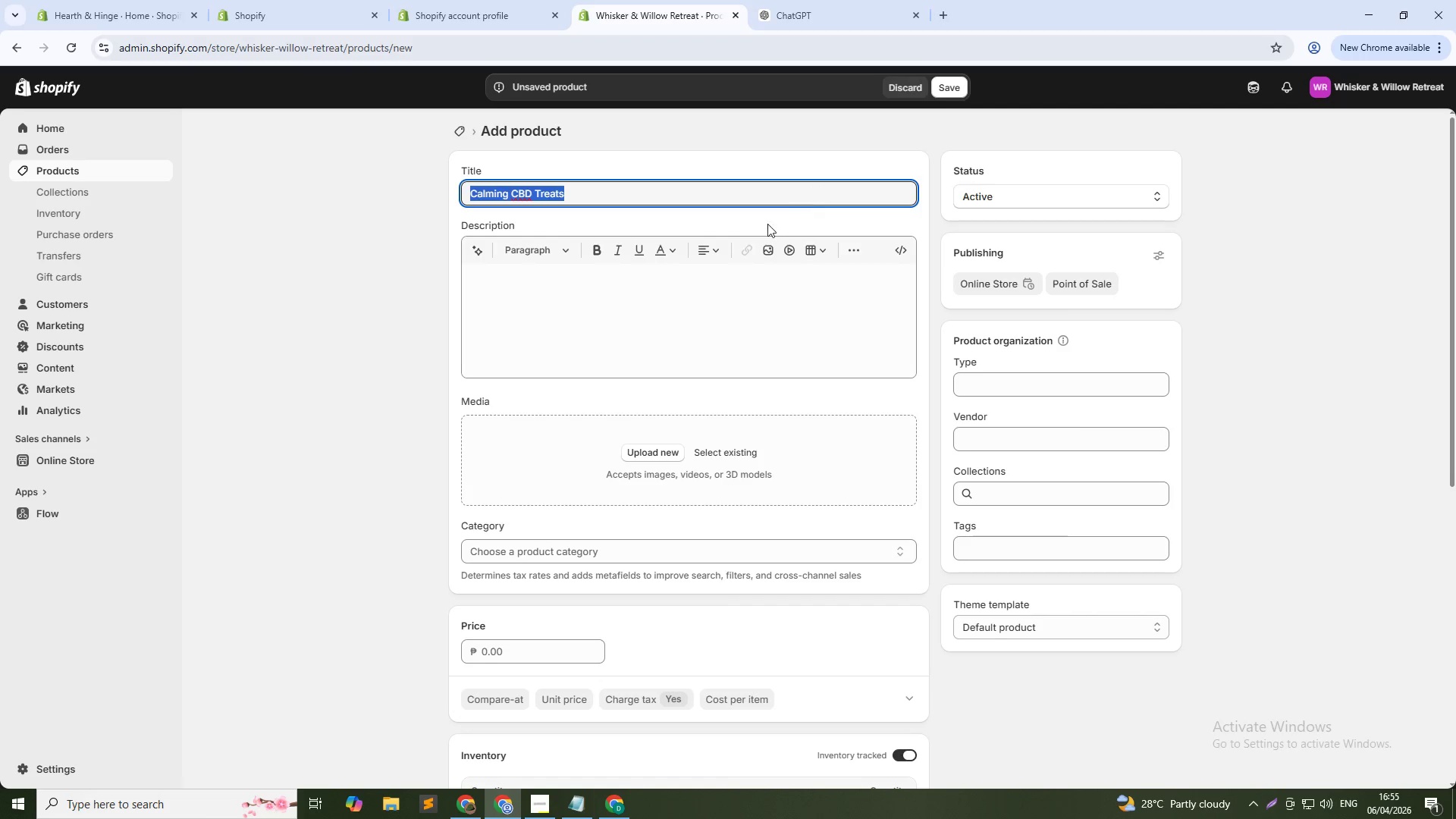 
key(Control+C)
 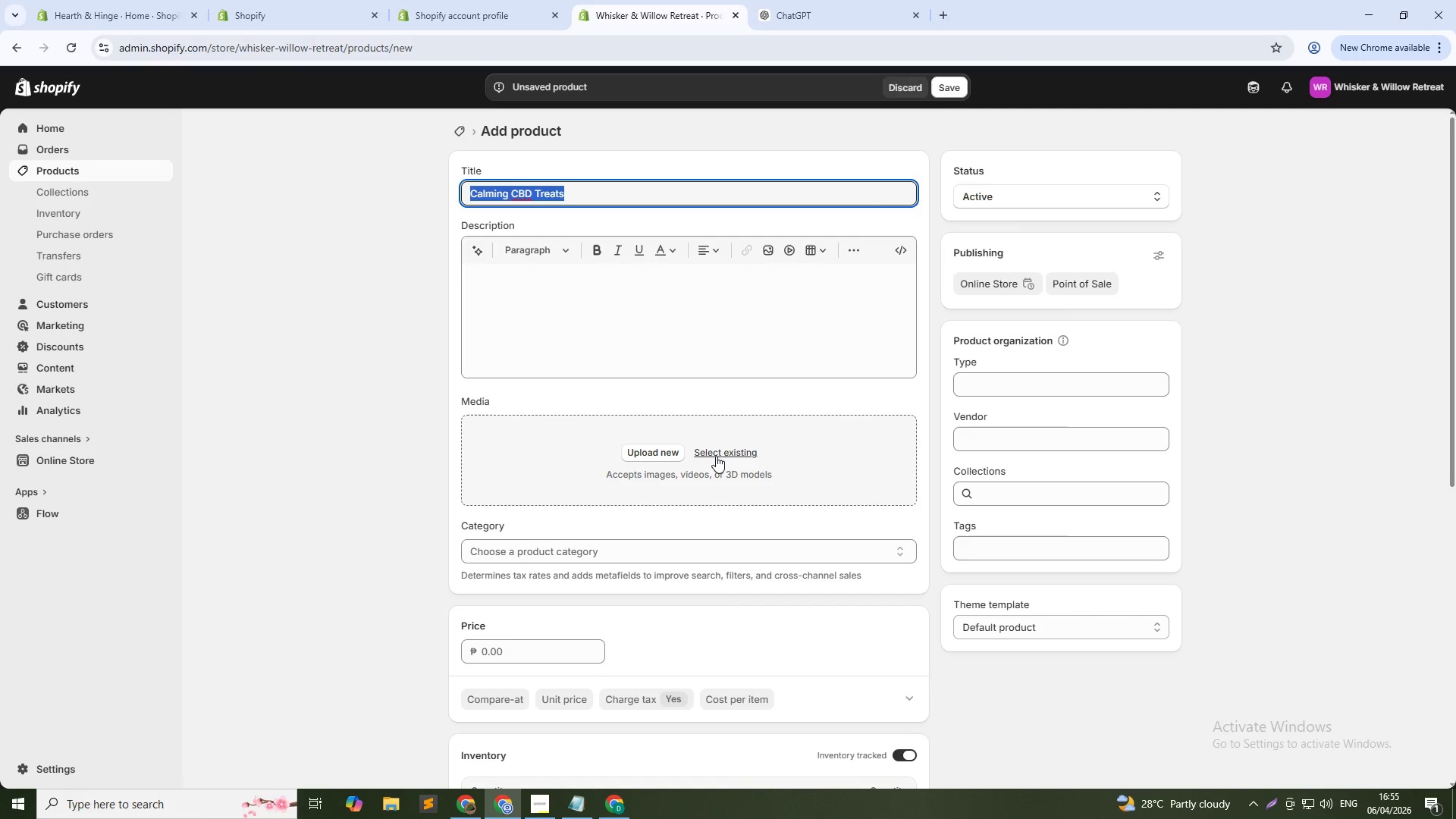 
left_click([716, 456])
 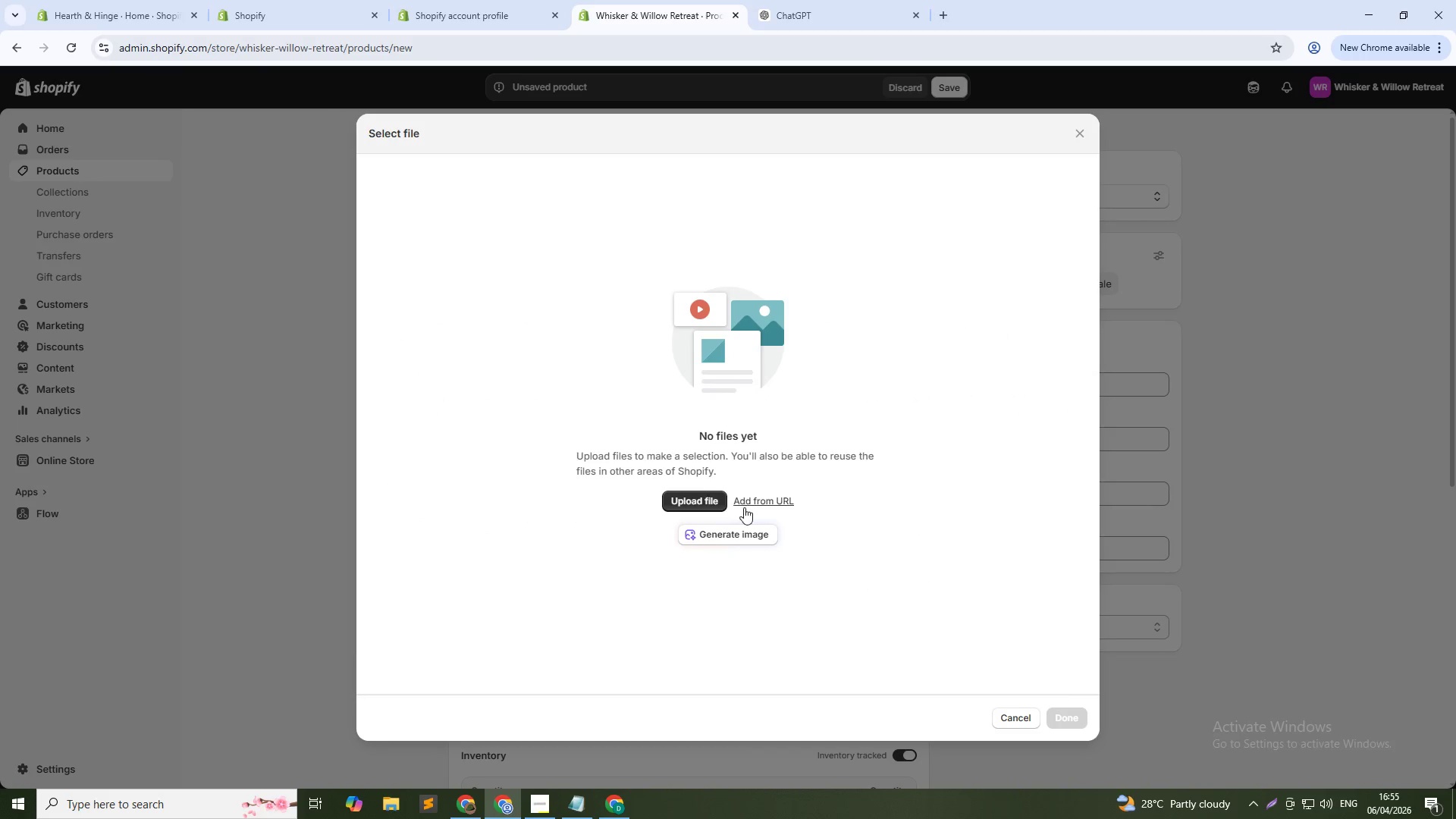 
left_click([743, 532])
 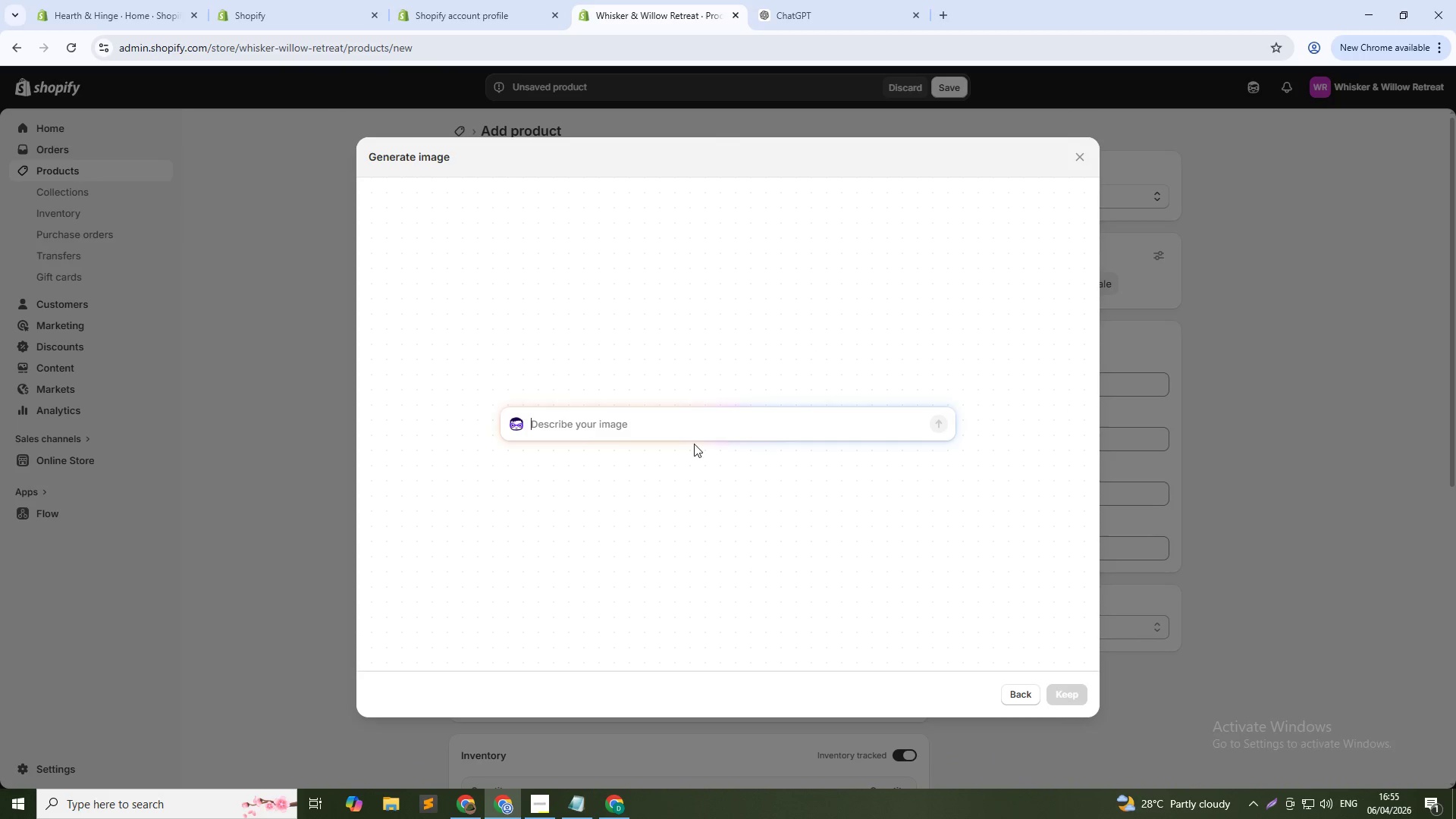 
left_click([680, 427])
 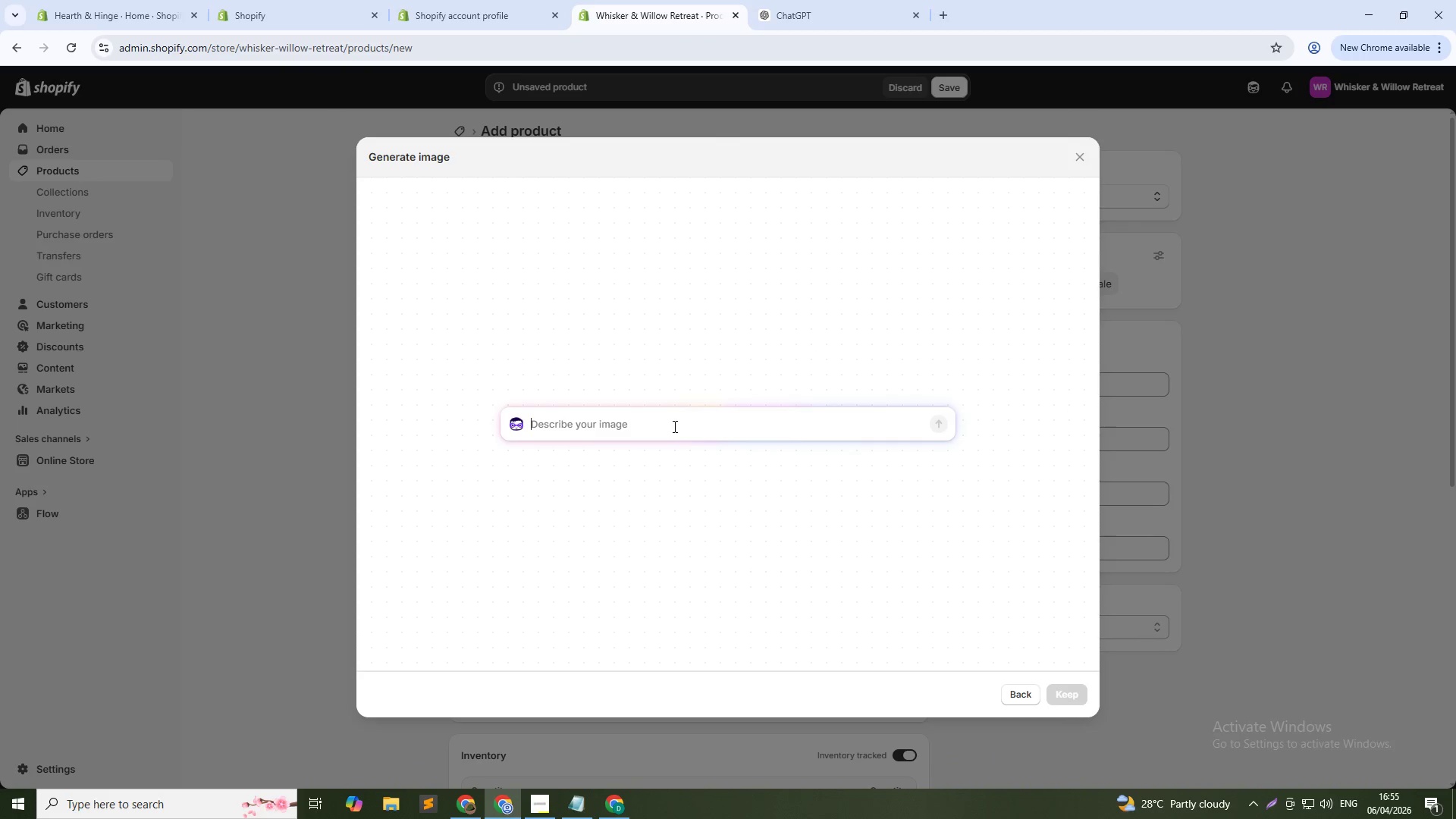 
key(Control+V)
 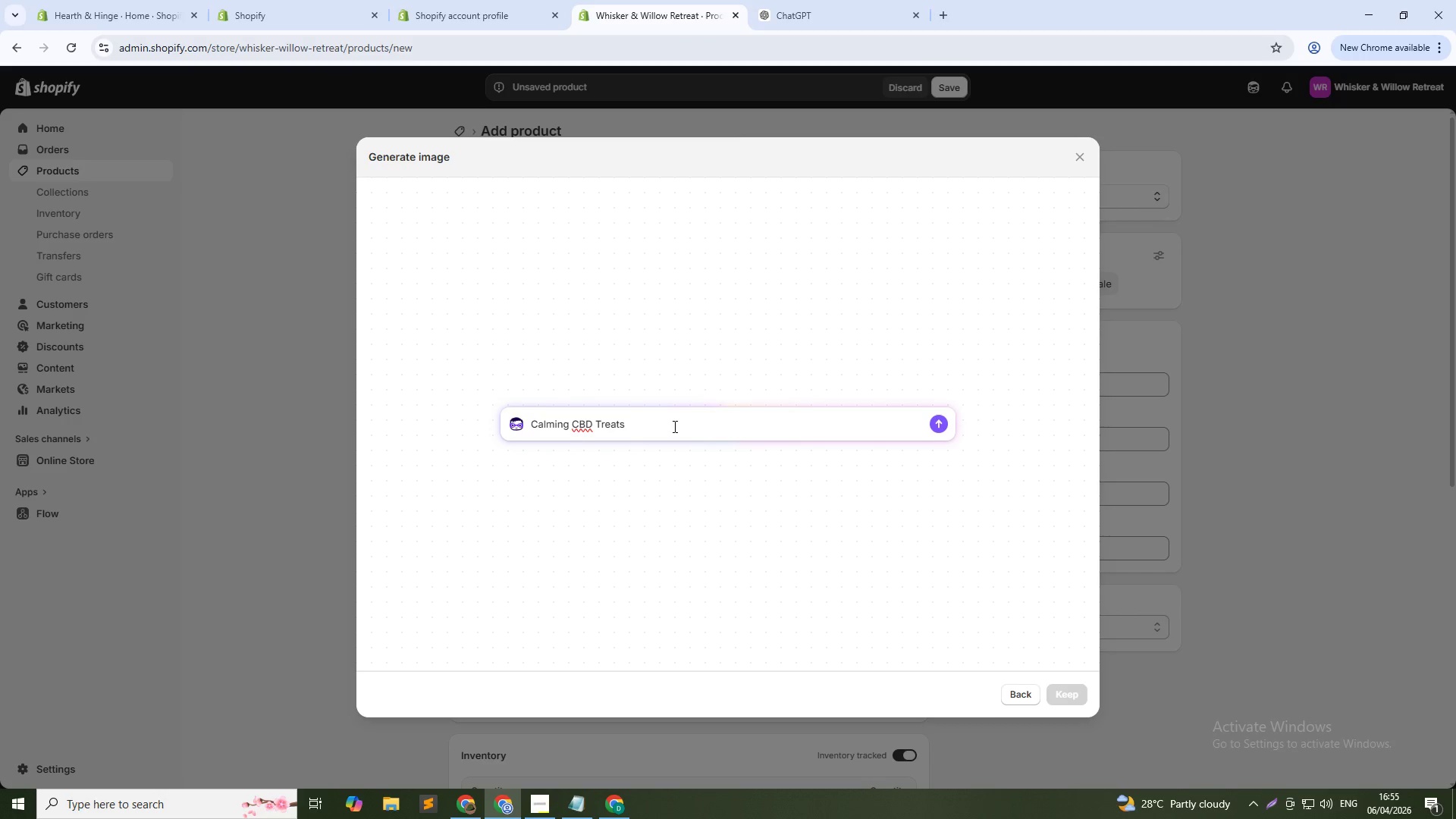 
key(NumpadEnter)
 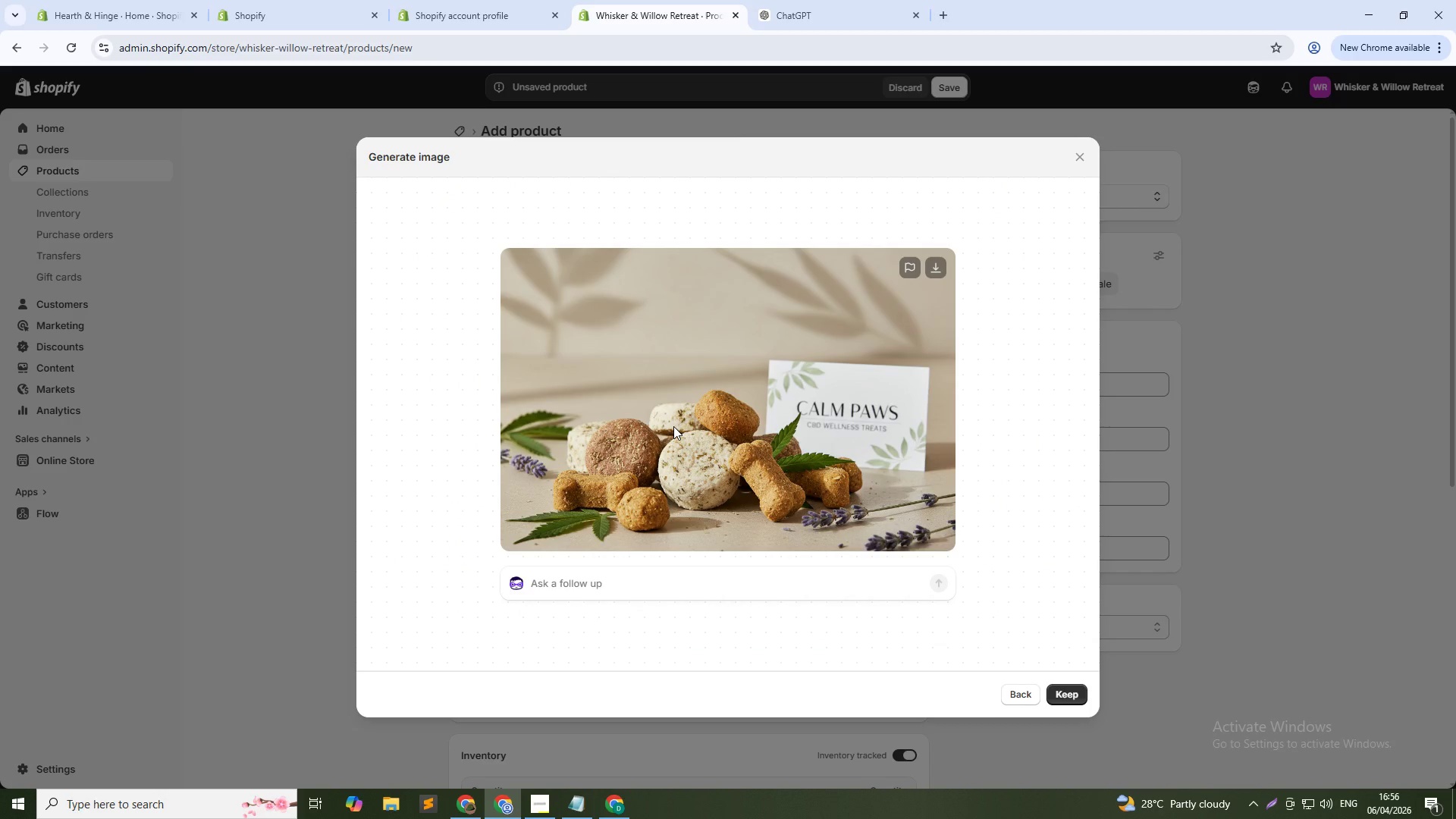 
wait(50.22)
 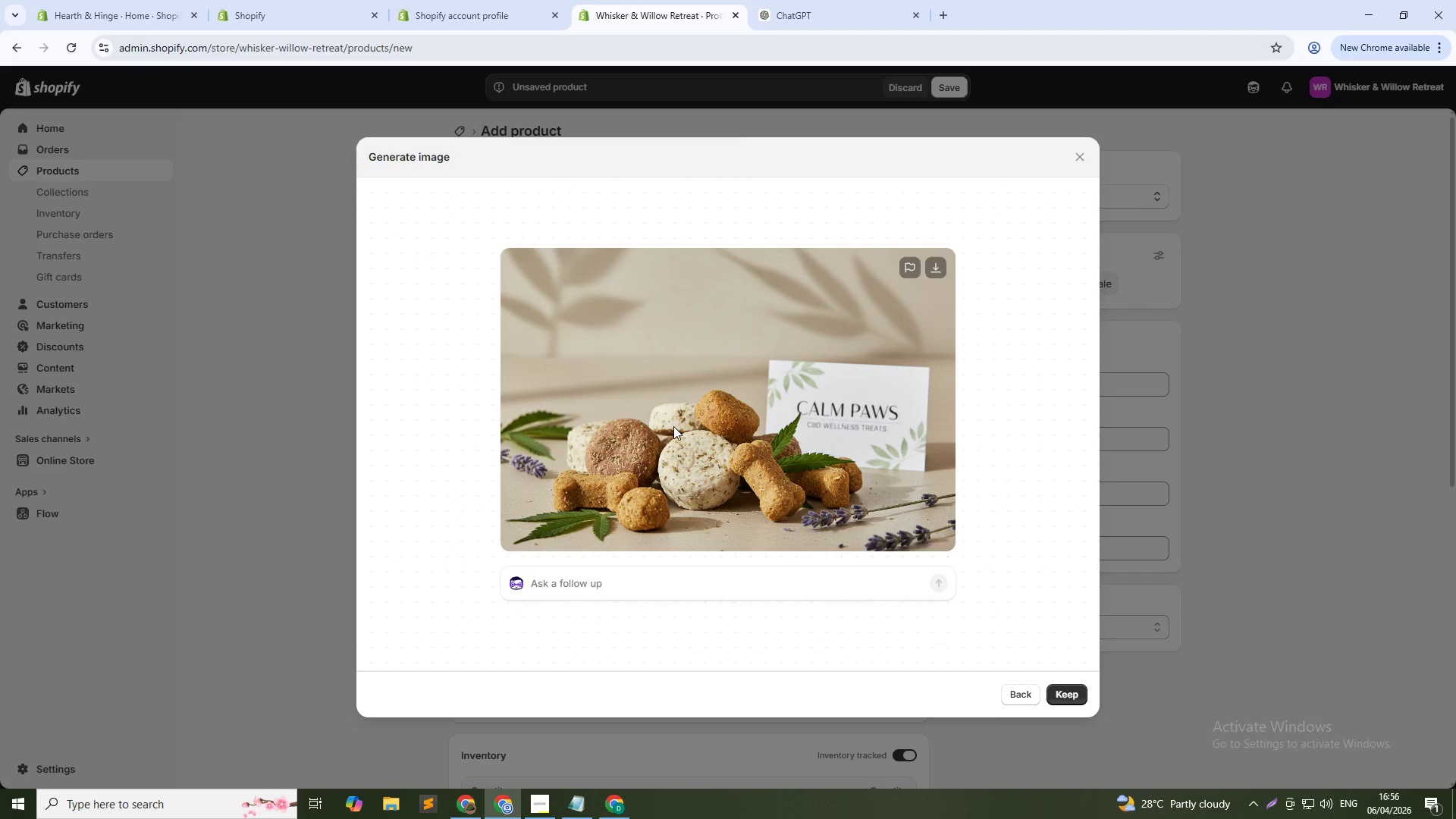 
left_click([1066, 695])
 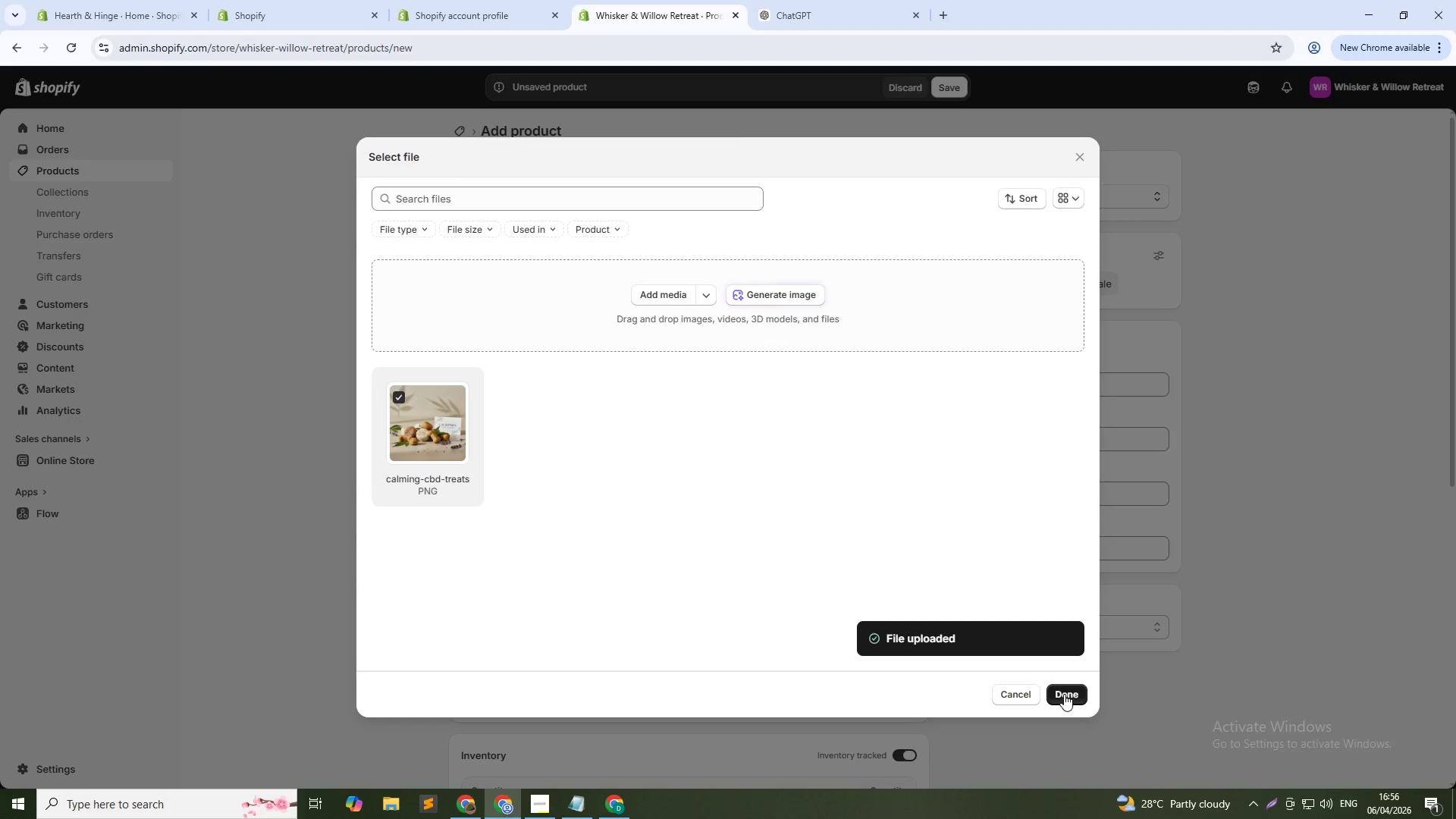 
wait(7.94)
 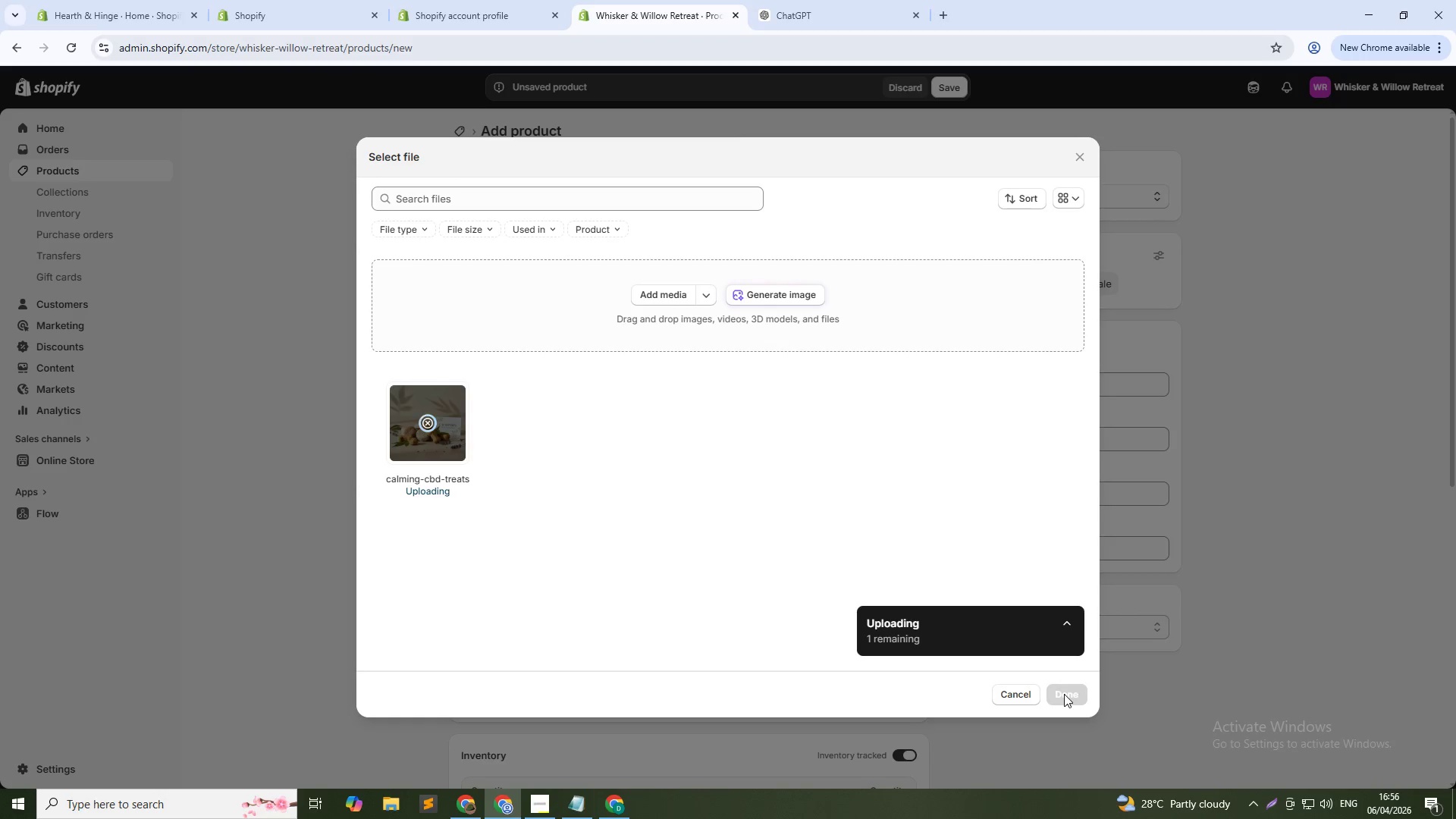 
left_click([1068, 692])
 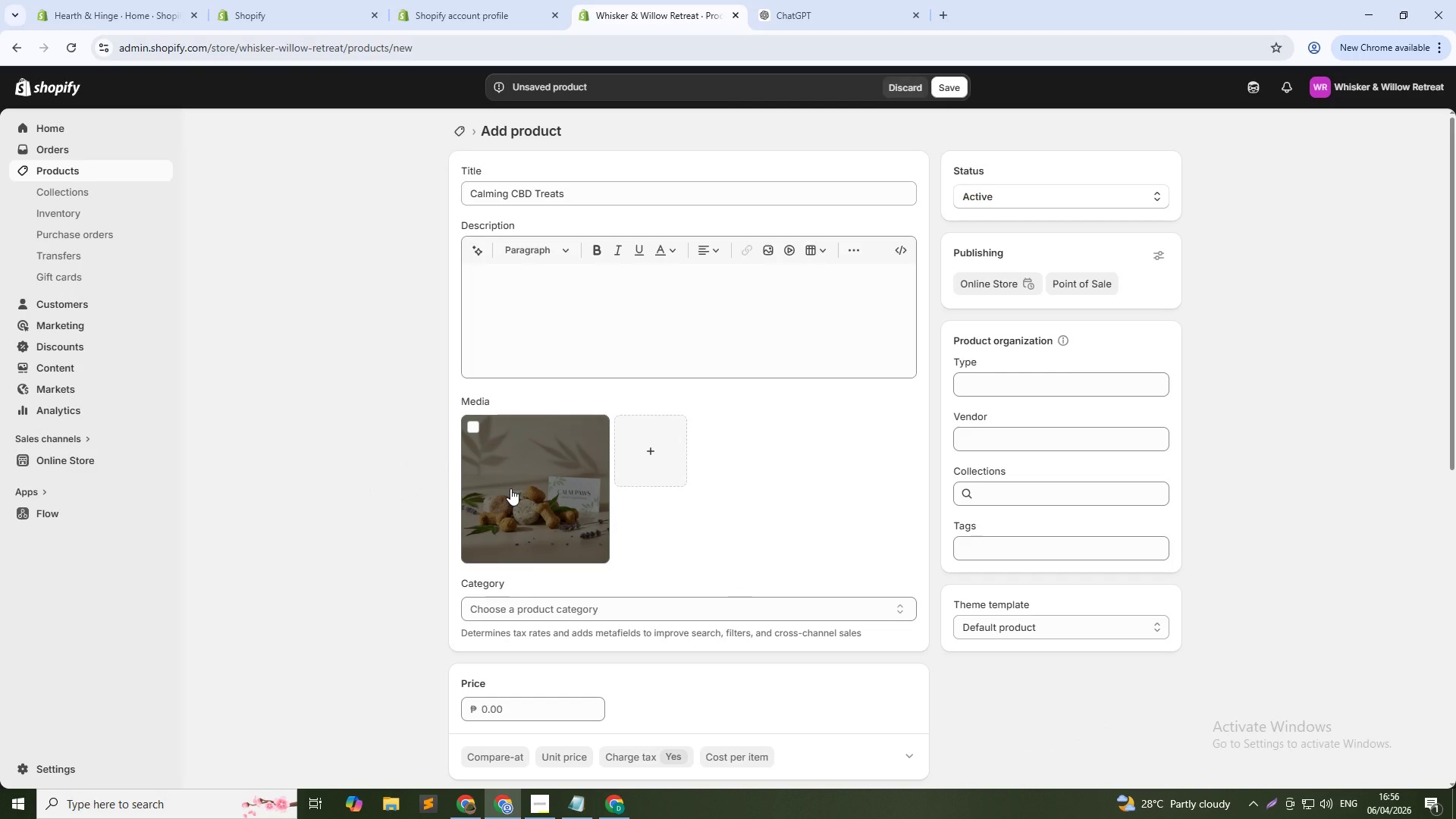 
left_click([510, 488])
 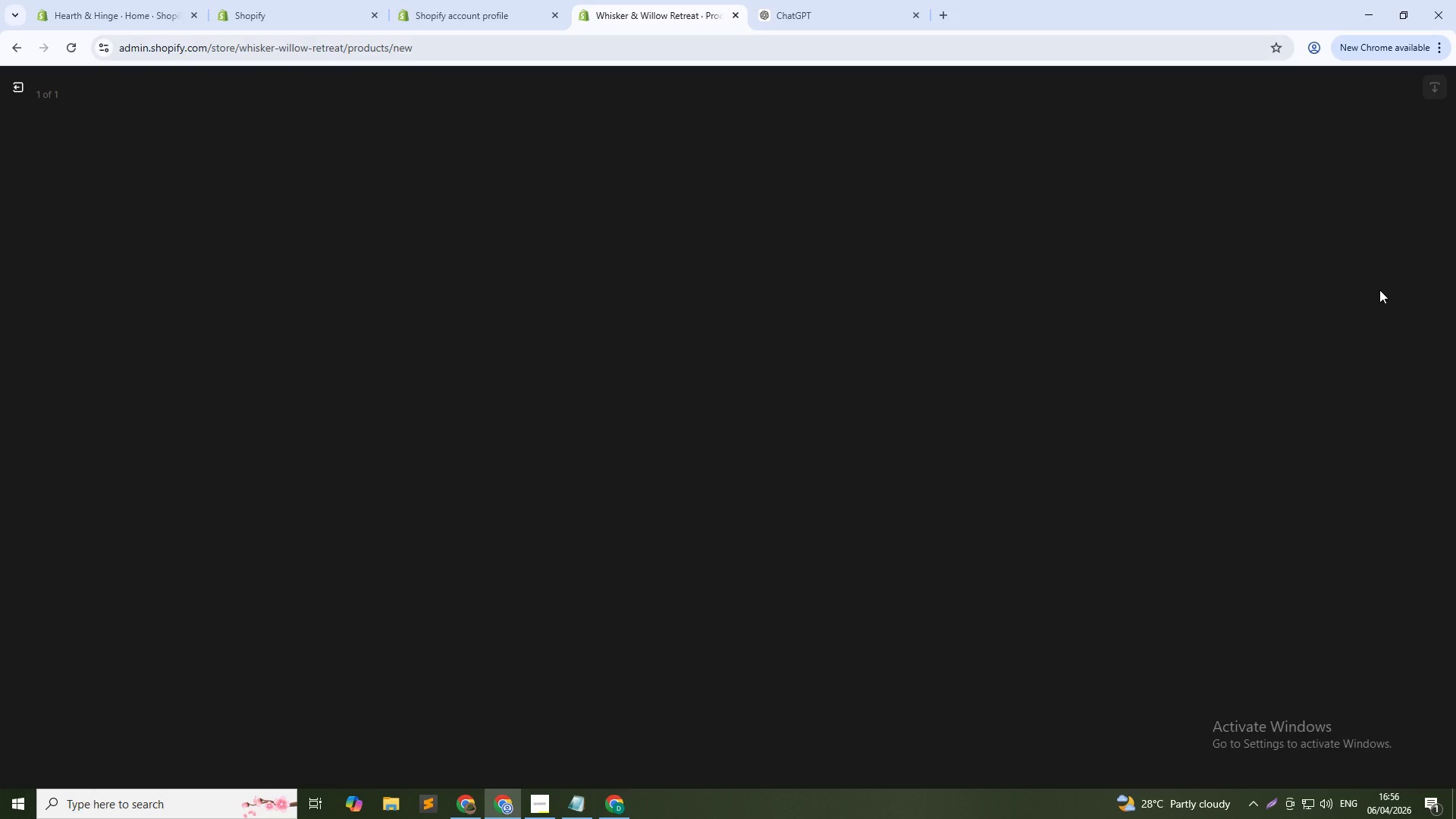 
mouse_move([1311, 219])
 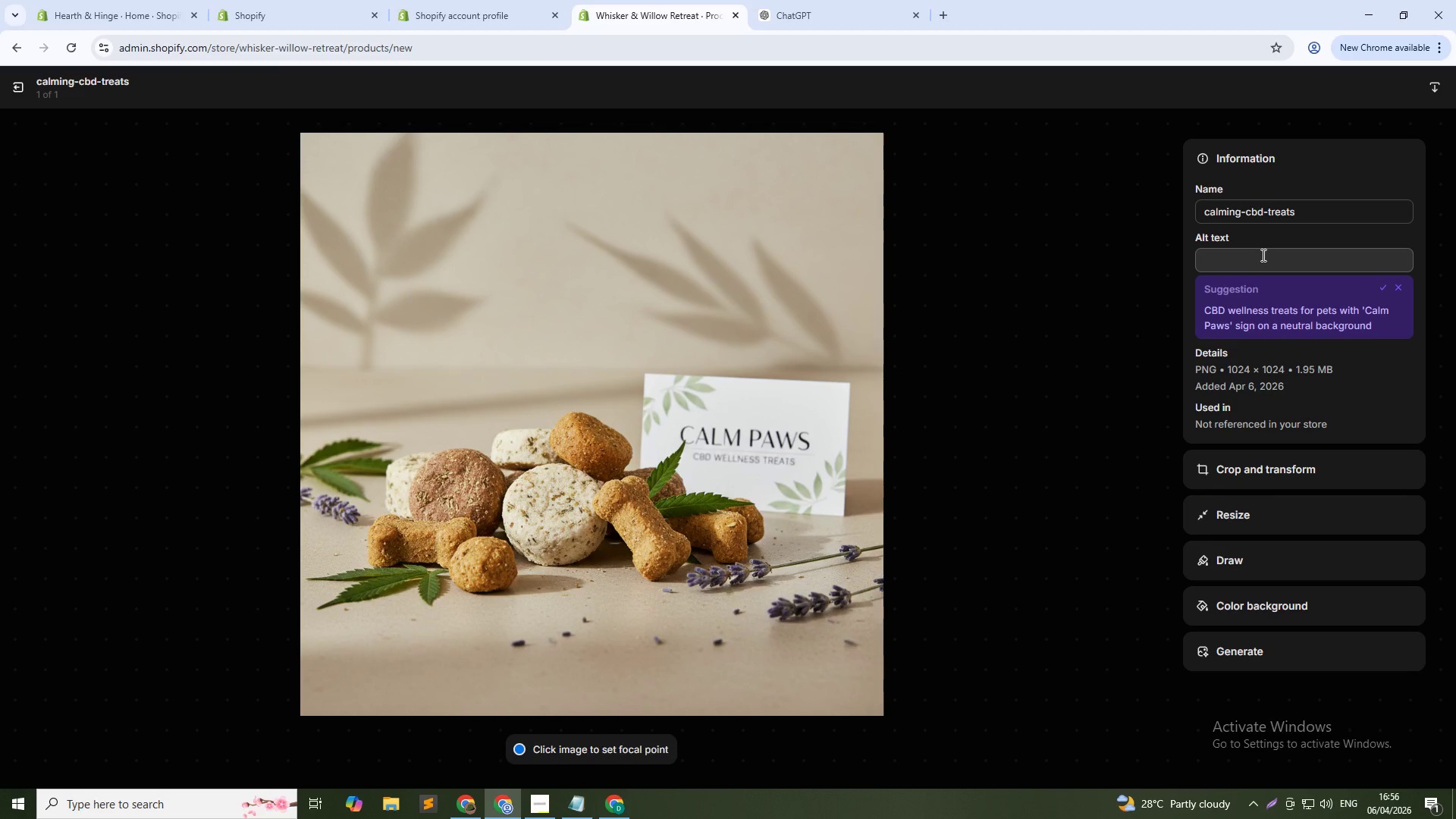 
left_click([1262, 258])
 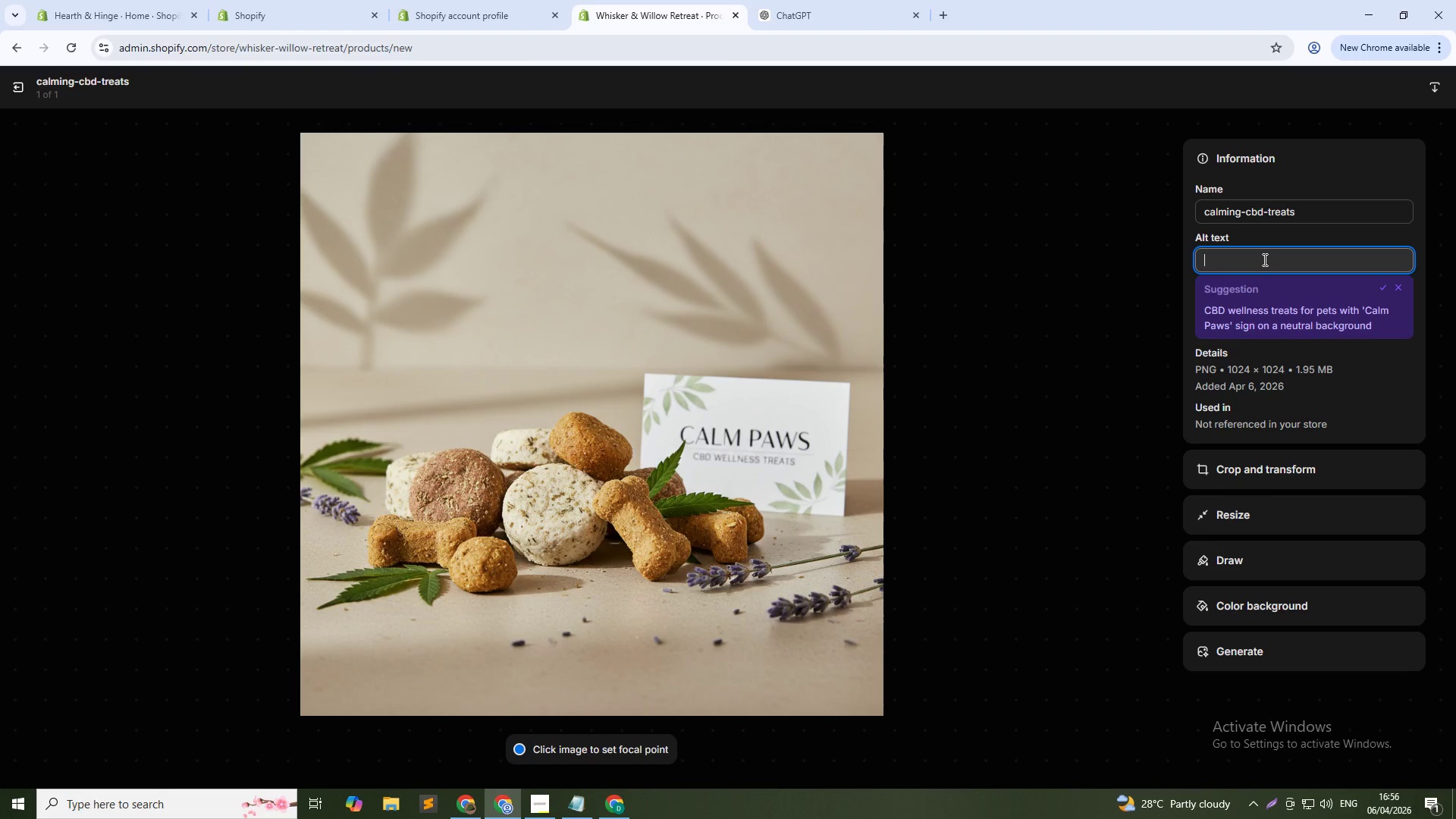 
type(Dog eating calming CBD treat on sofa)
 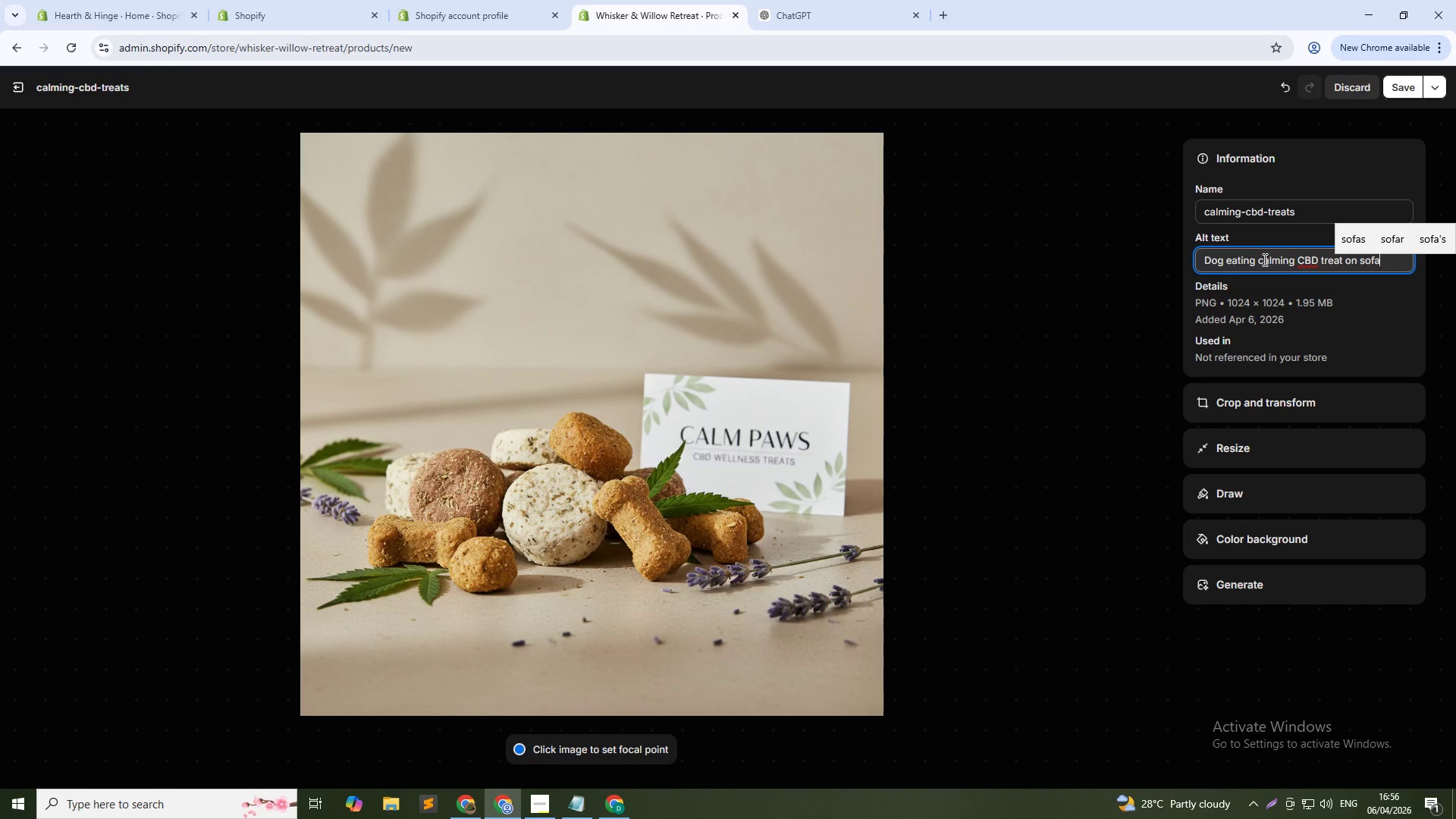 
wait(8.84)
 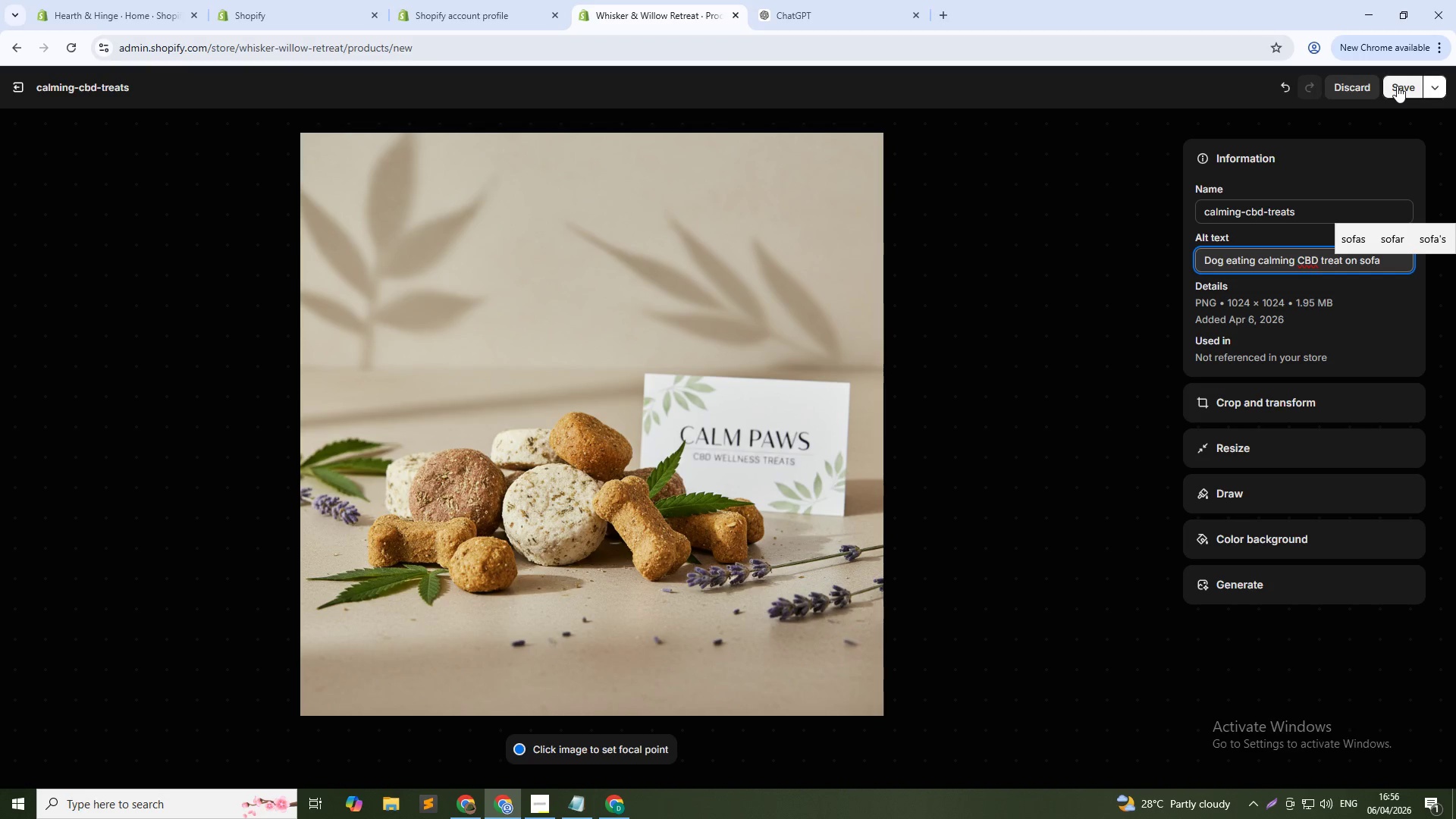 
left_click([1397, 86])
 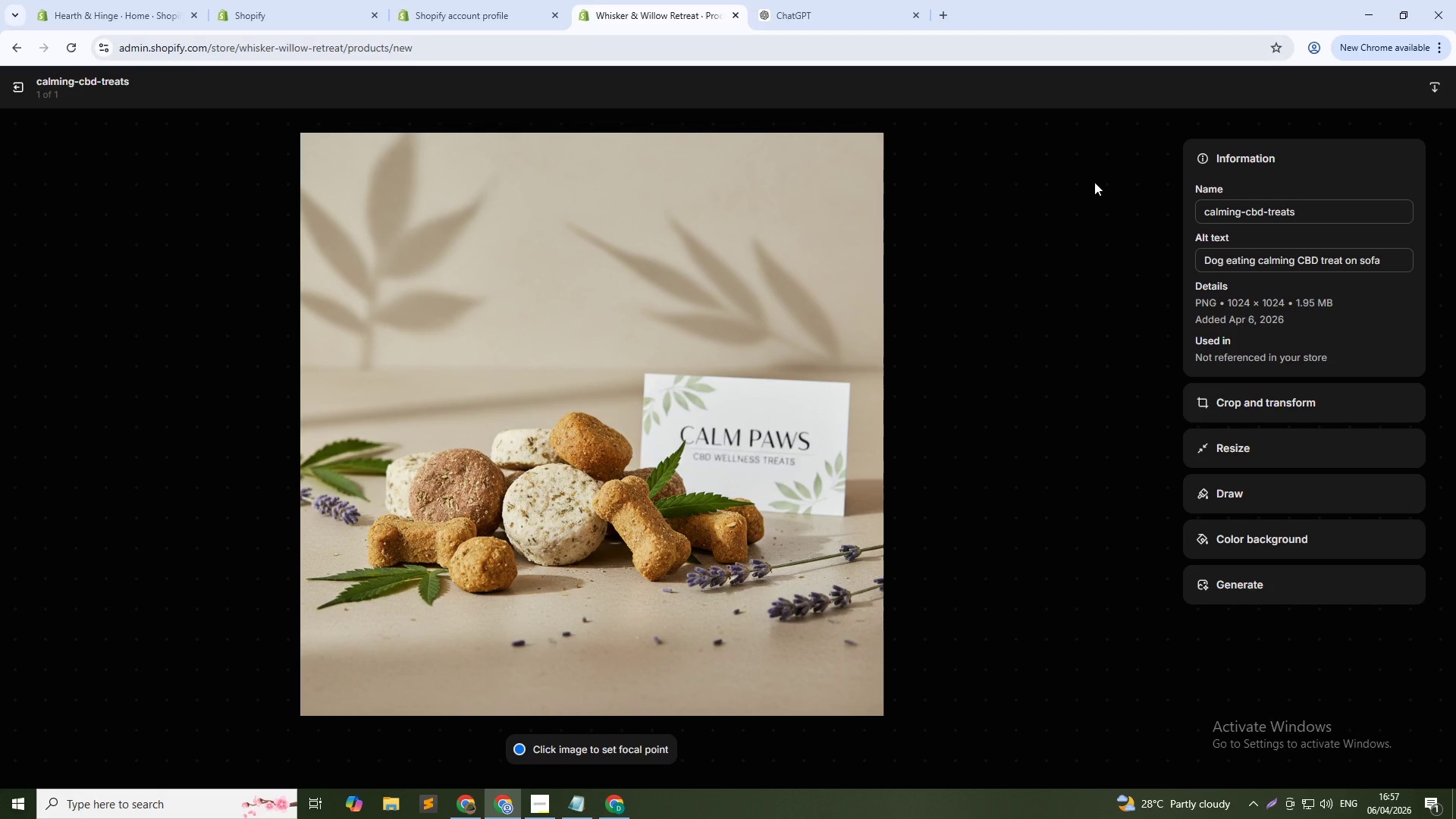 
left_click([24, 89])
 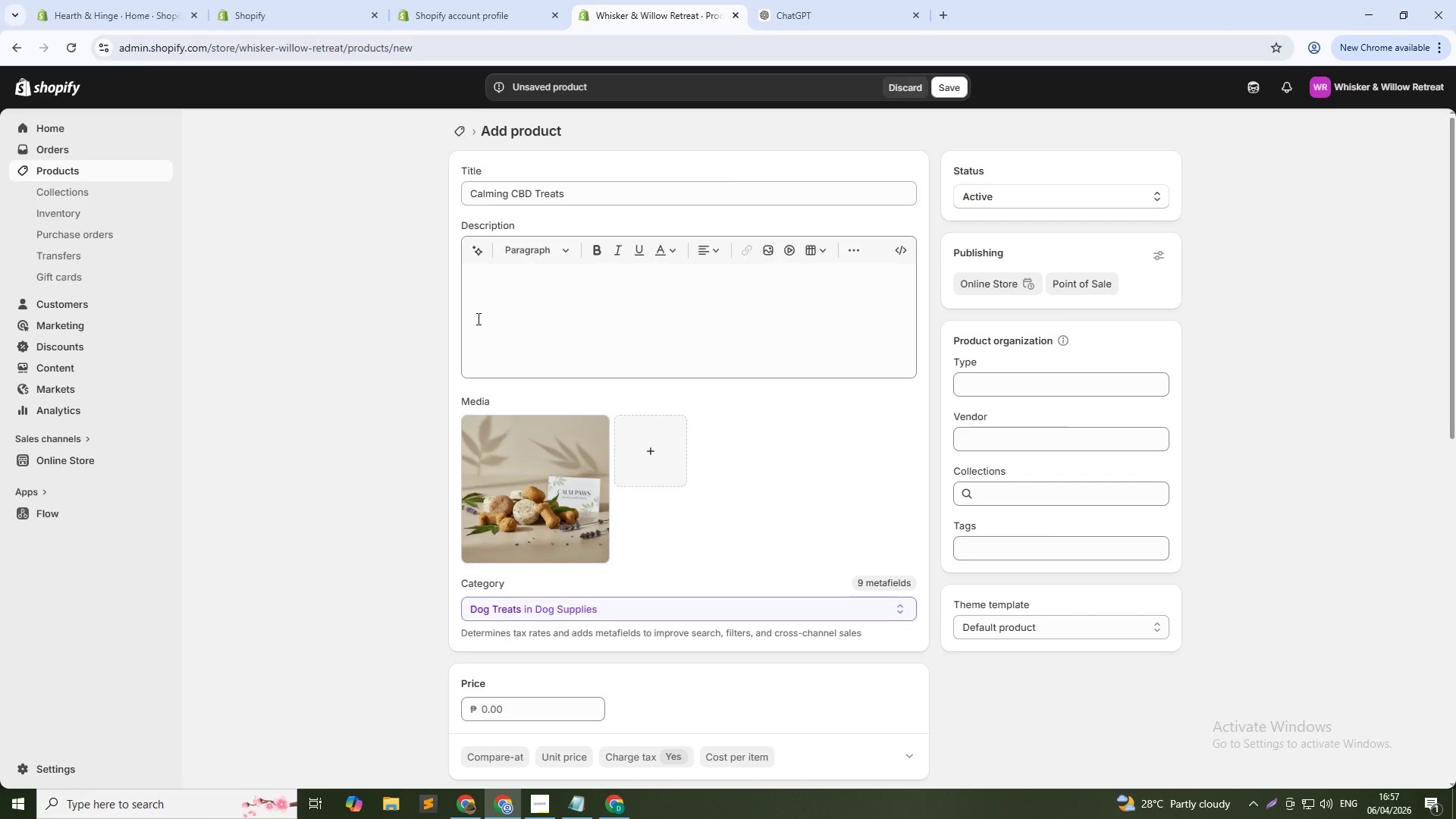 
left_click([510, 287])
 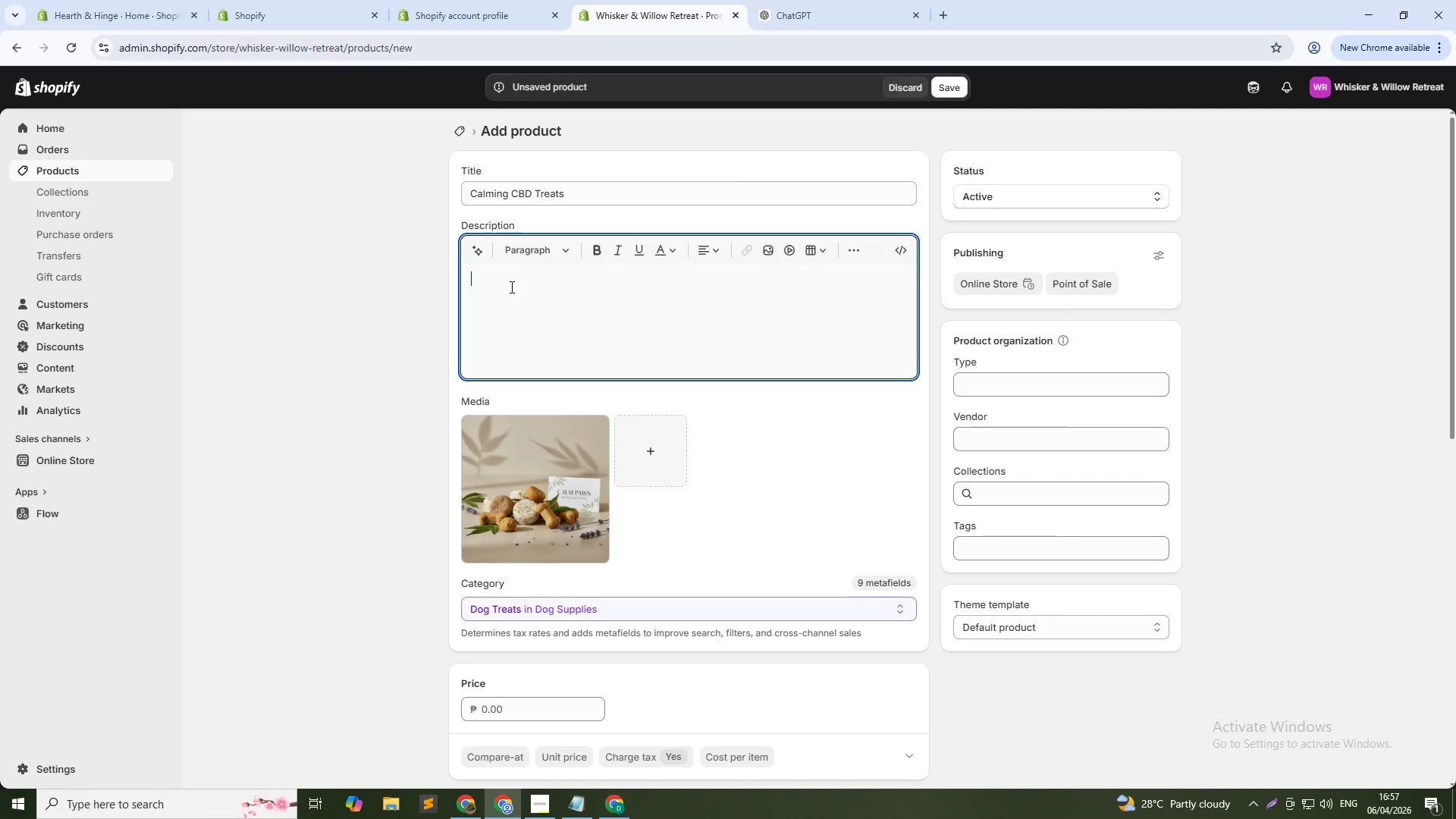 
wait(16.31)
 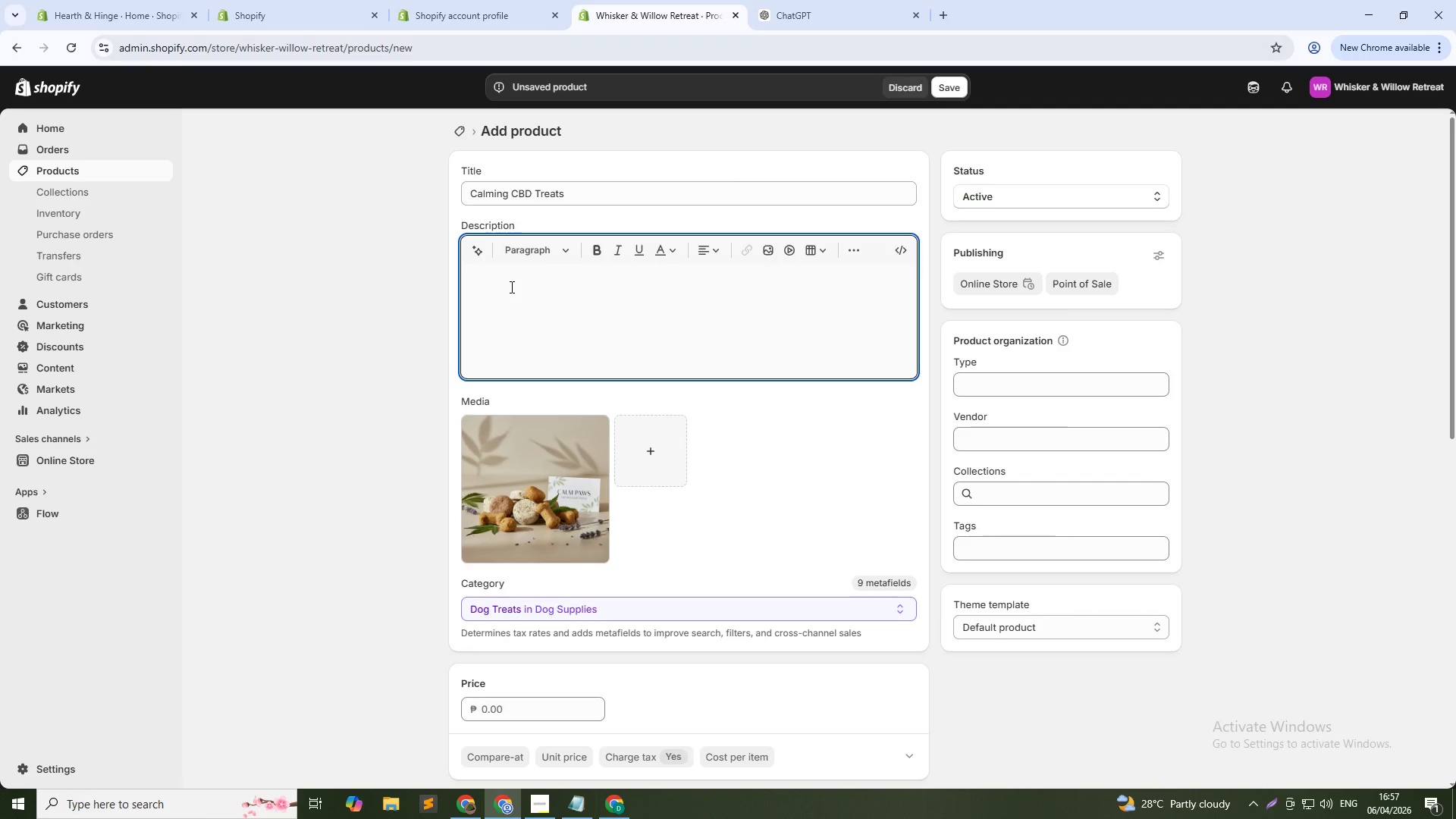 
type(Designed for pets who struggle with stress, sp)
key(Backspace)
type(eparation anxiety )
key(Backspace)
type(, or environmental triggers, there calming CBD treats combine wellness science with everyday comfort. Crafted using organic hemp-derivde)
key(Backspace)
key(Backspace)
type(ed )
 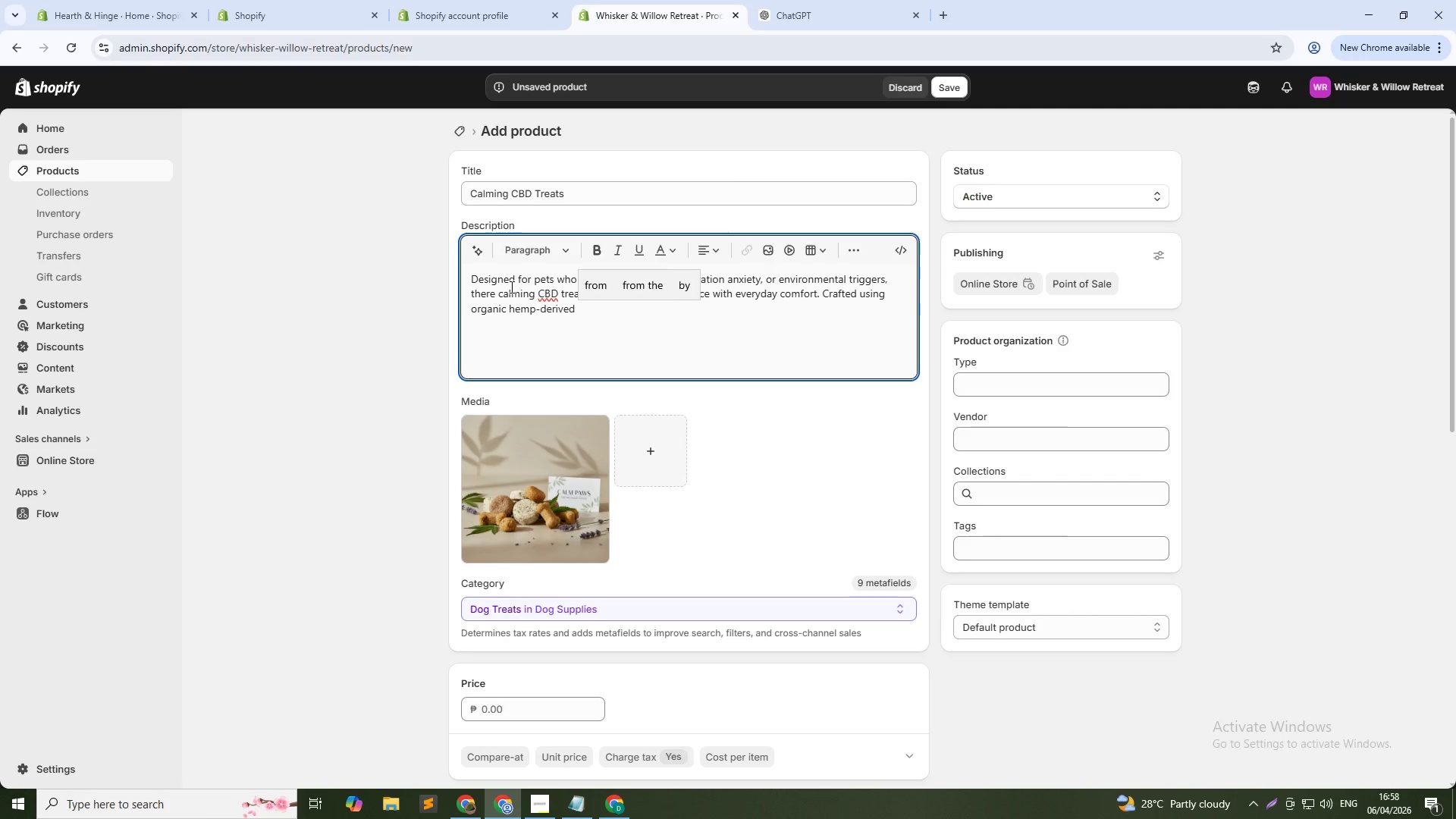 
type(CBD, each chew deliverts a consistent micro-dose to u)
key(Backspace)
type(support)
 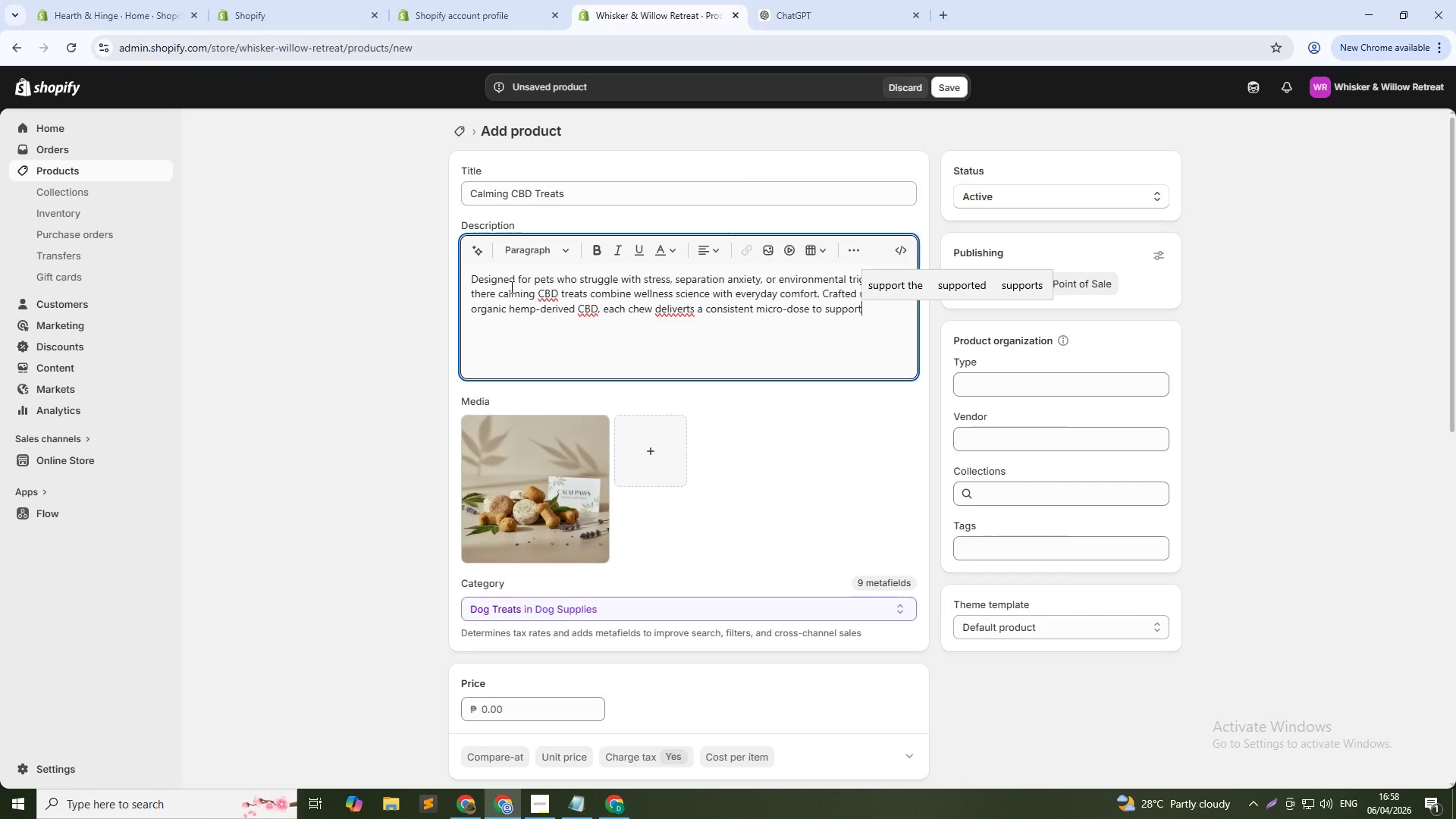 
hold_key(key=ArrowLeft, duration=1.51)
 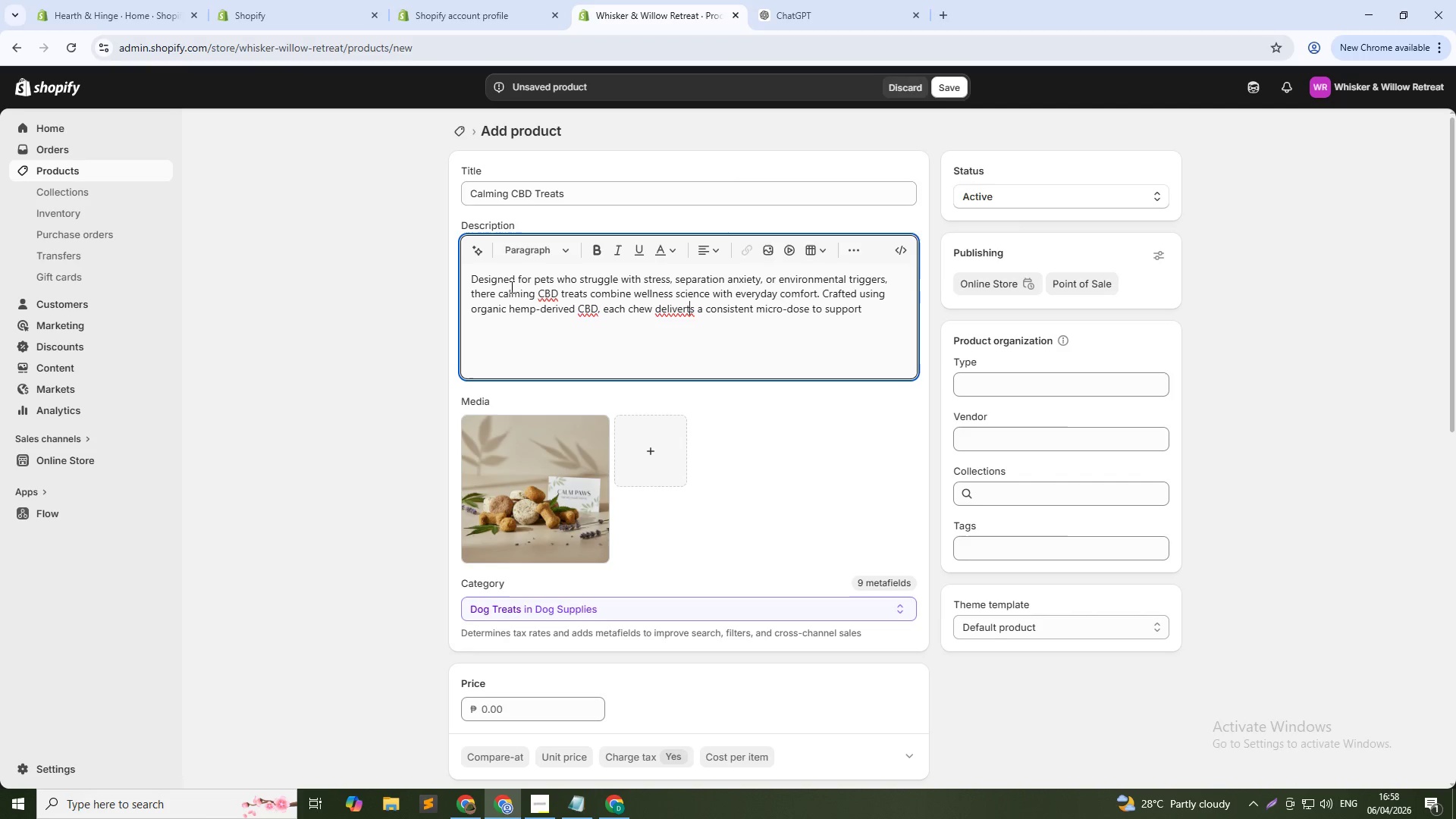 
key(ArrowLeft)
 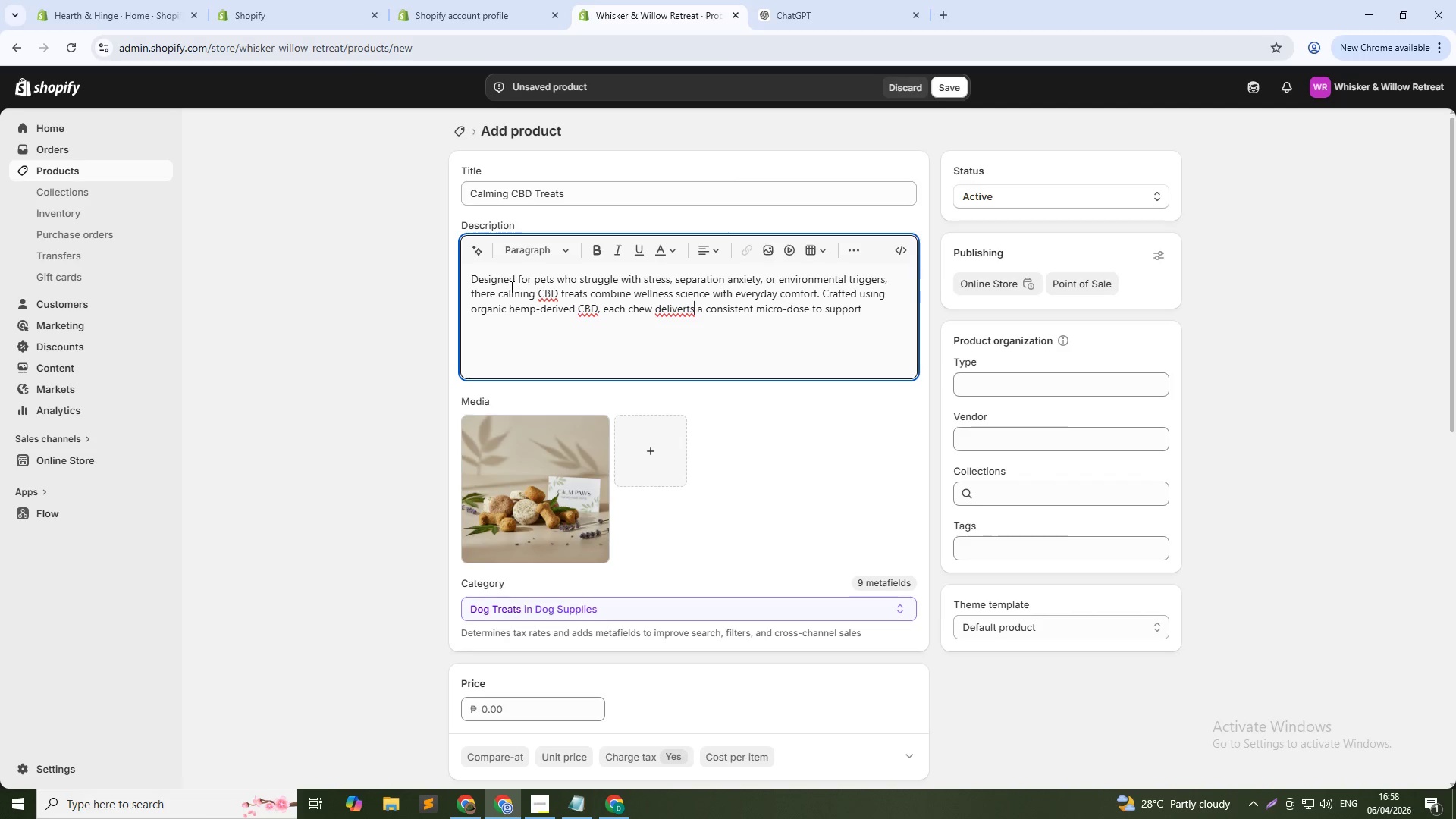 
key(ArrowLeft)
 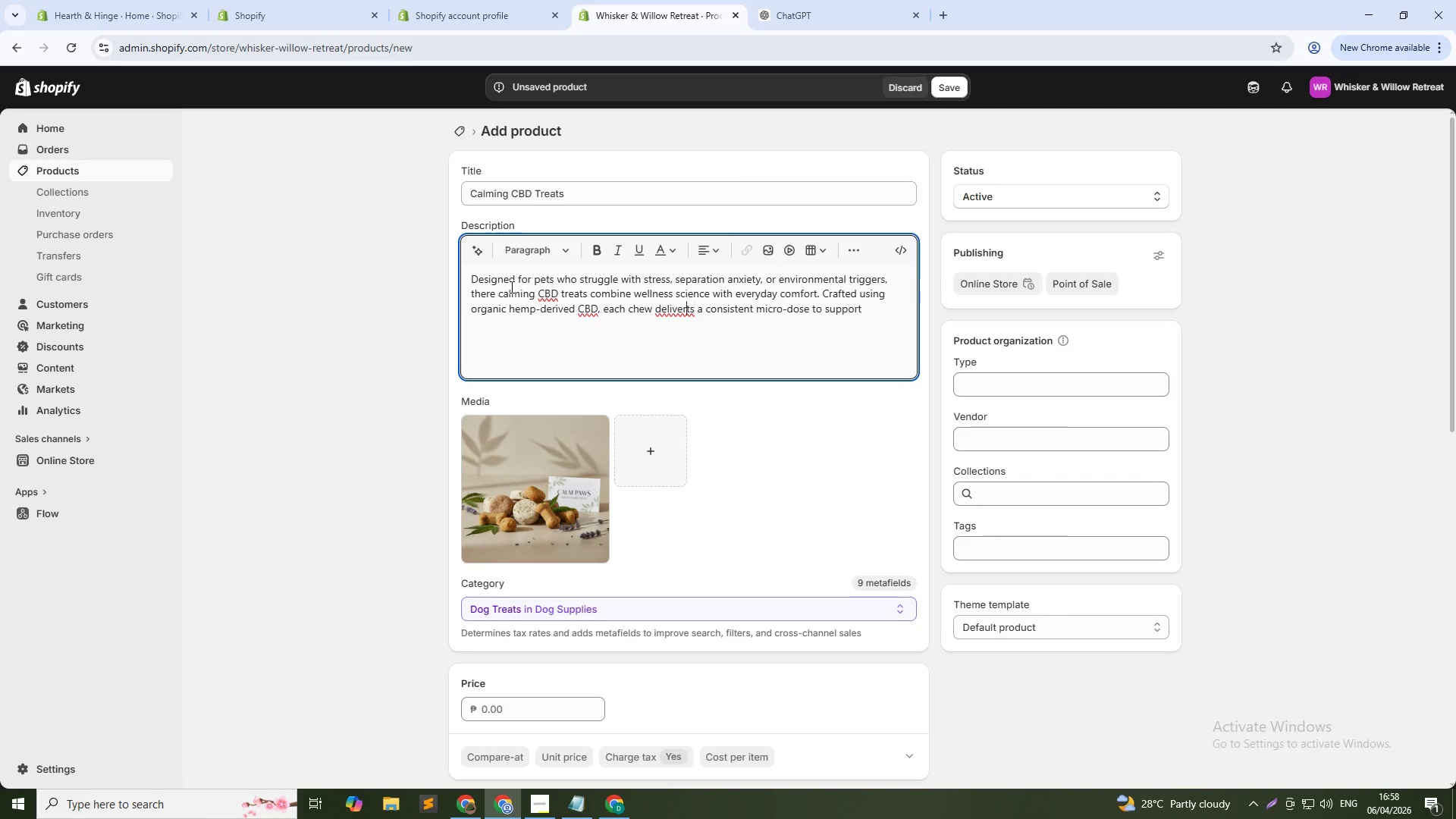 
key(ArrowLeft)
 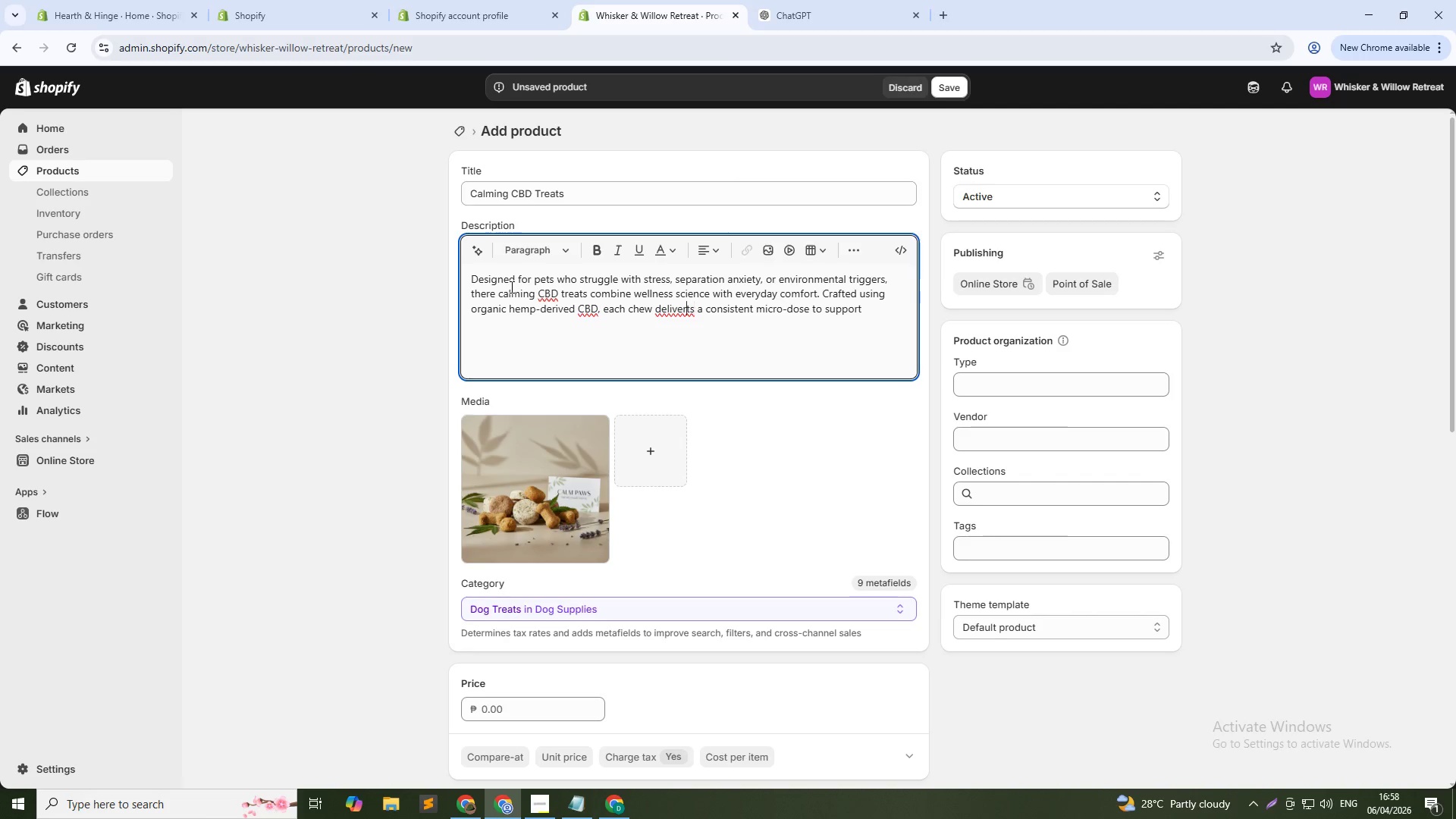 
key(ArrowLeft)
 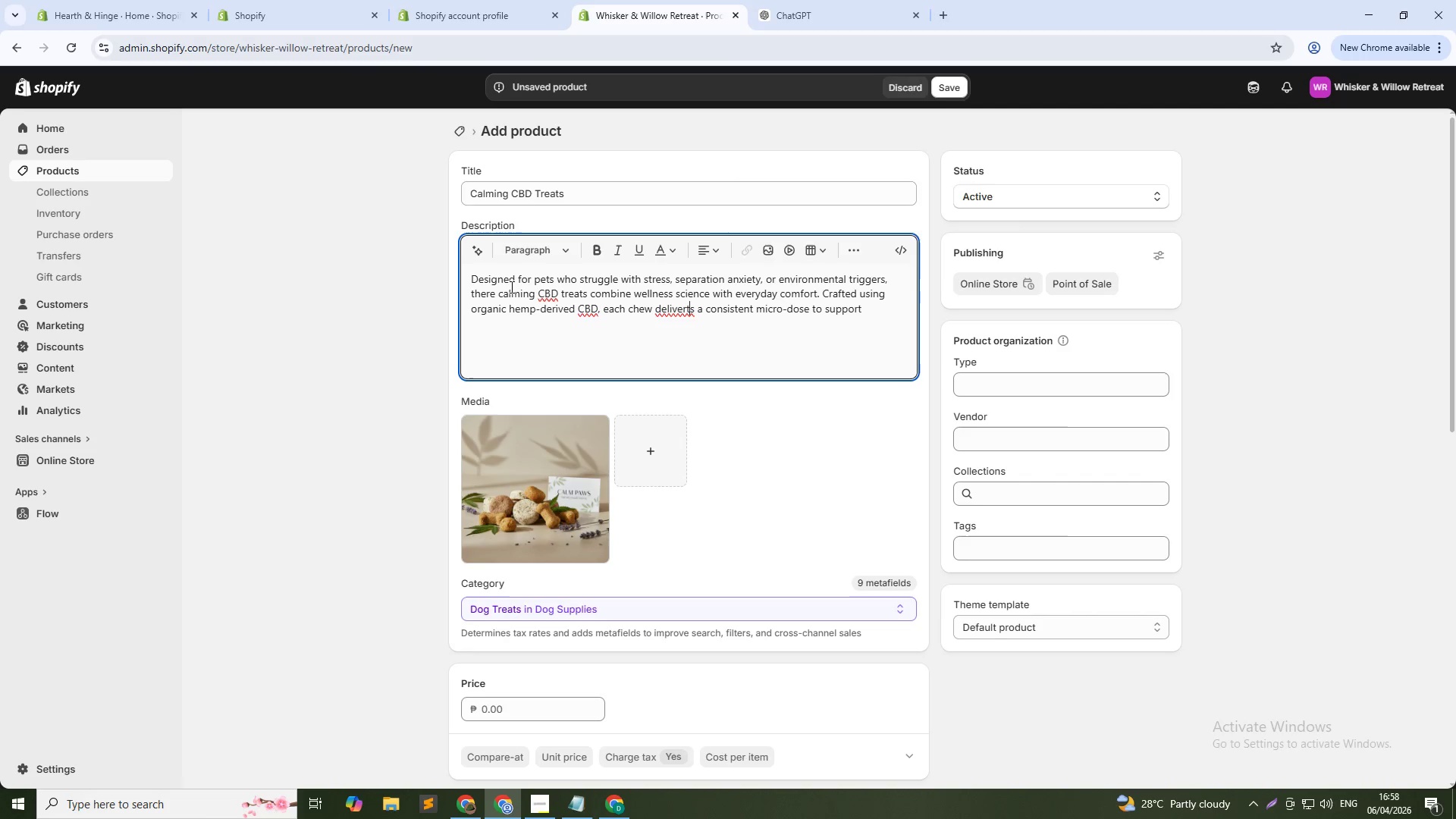 
key(ArrowRight)
 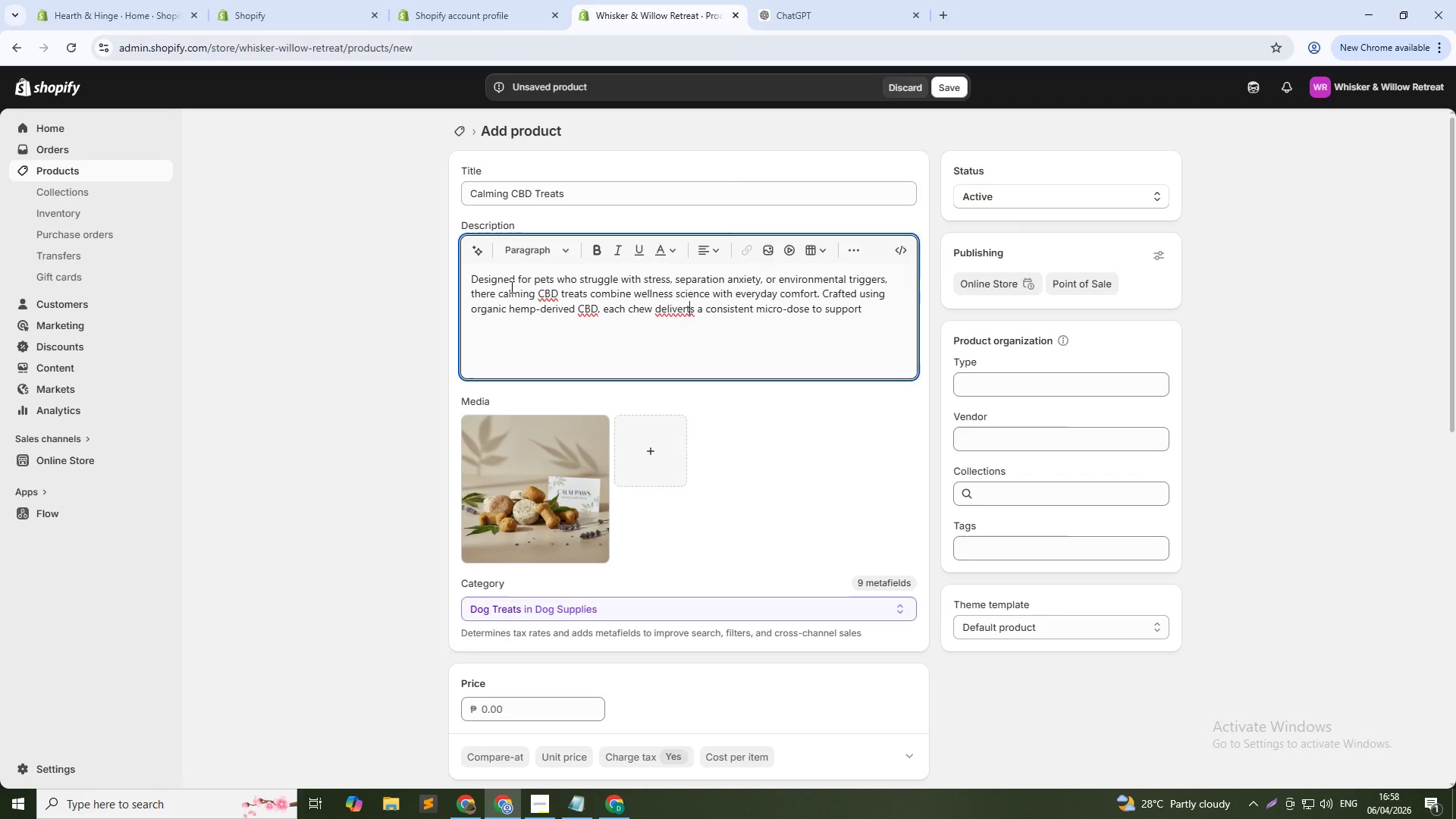 
key(Backspace)
 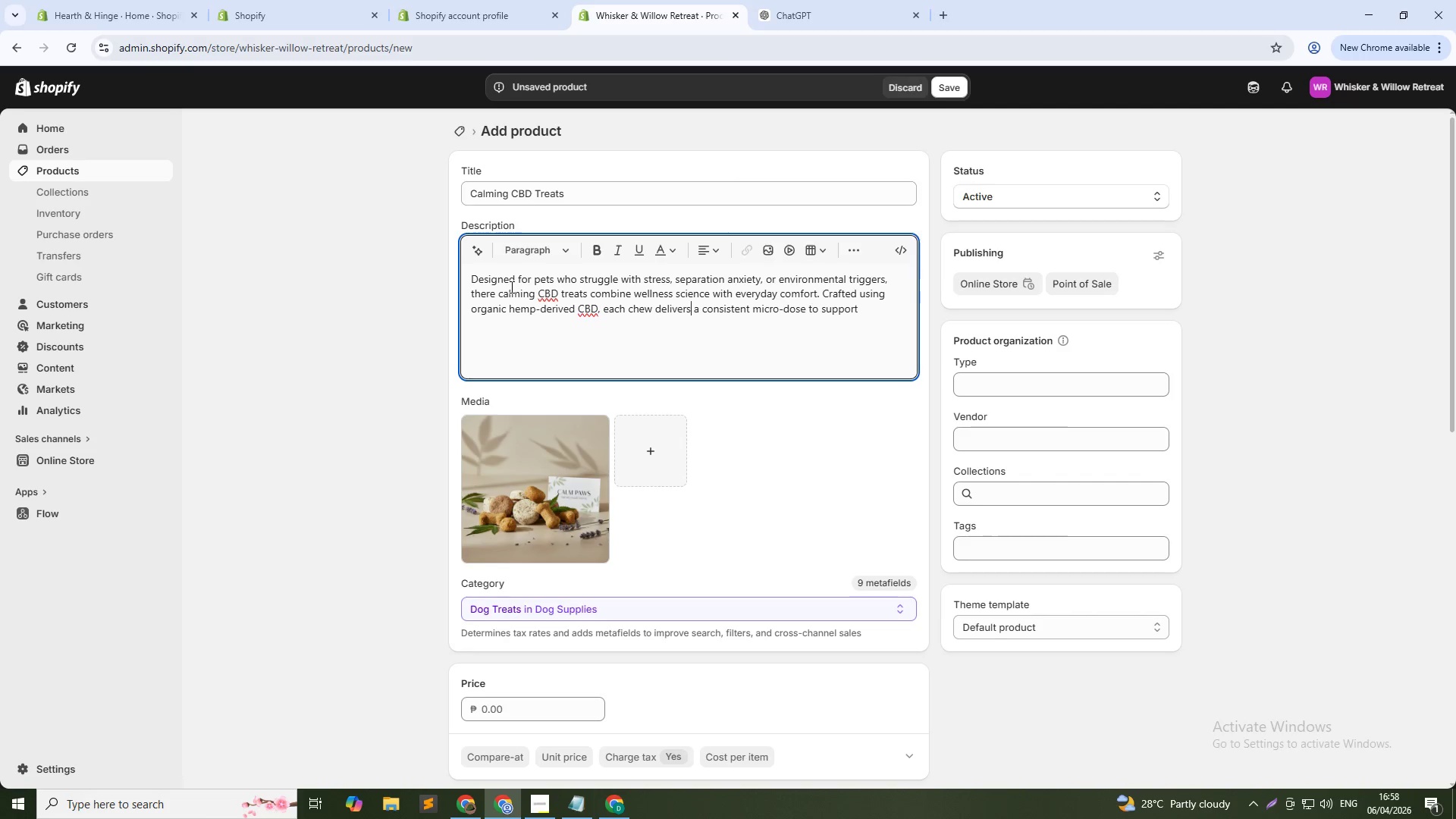 
hold_key(key=ArrowRight, duration=1.5)
 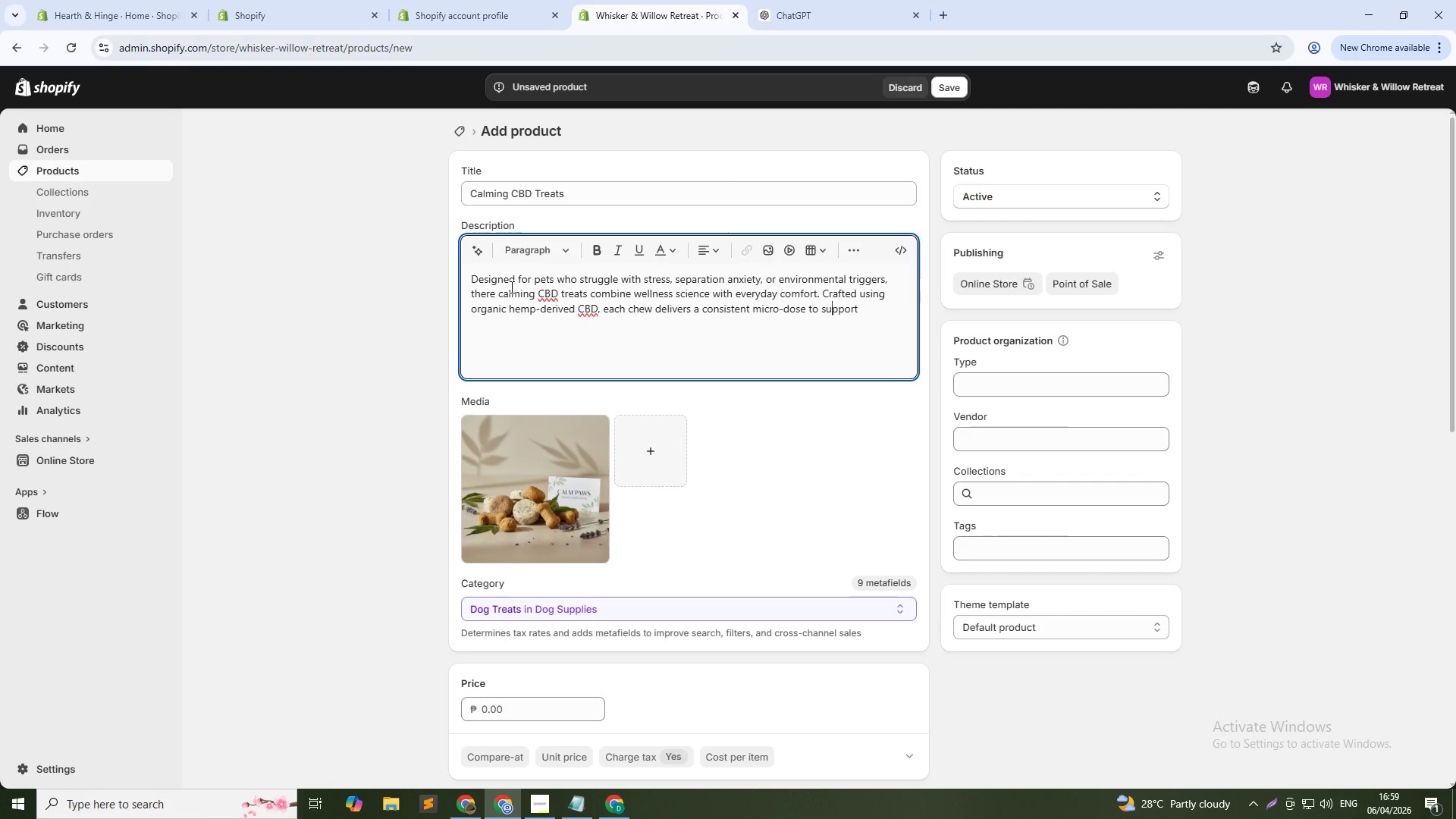 
key(ArrowRight)
 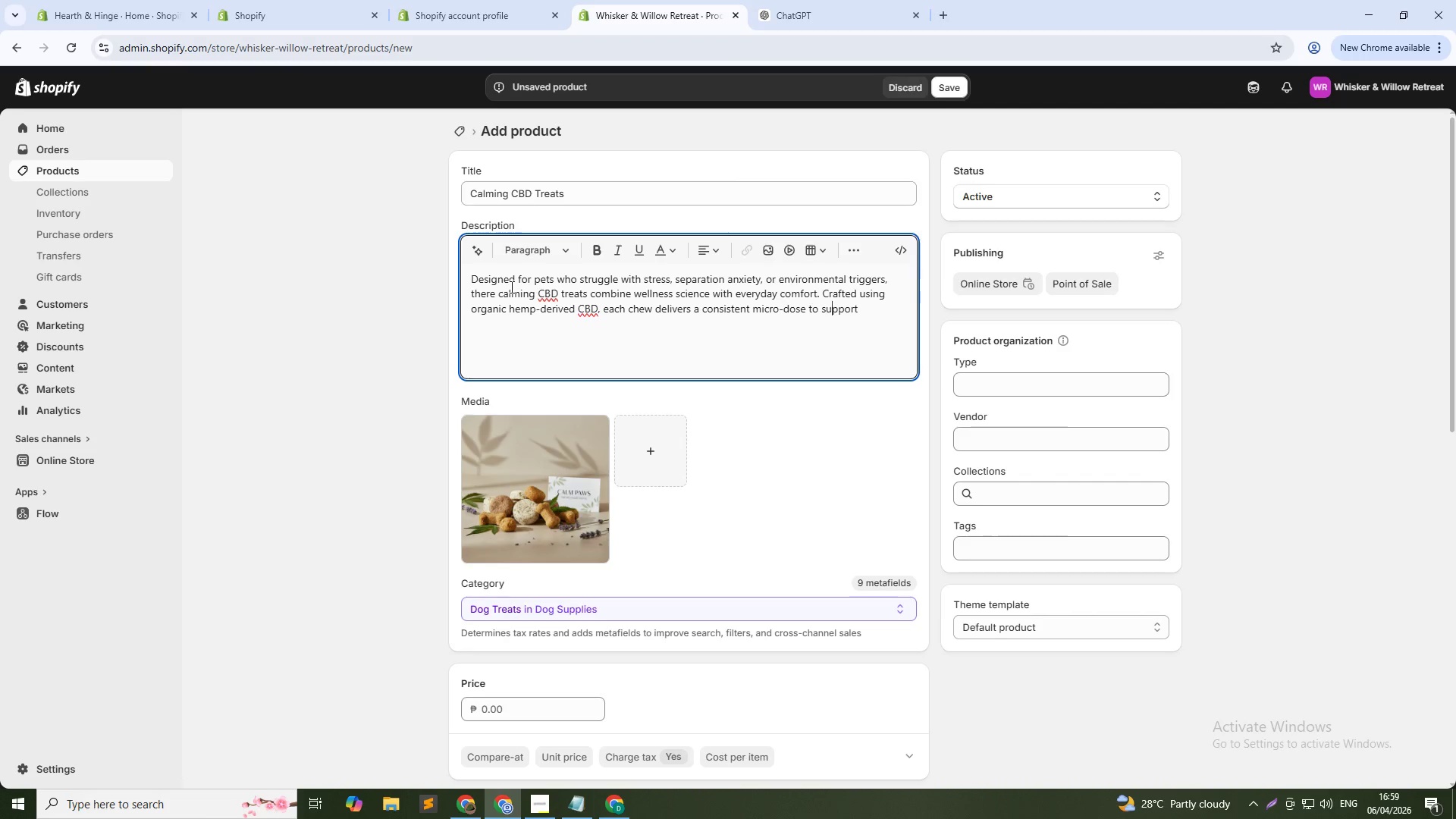 
key(ArrowRight)
 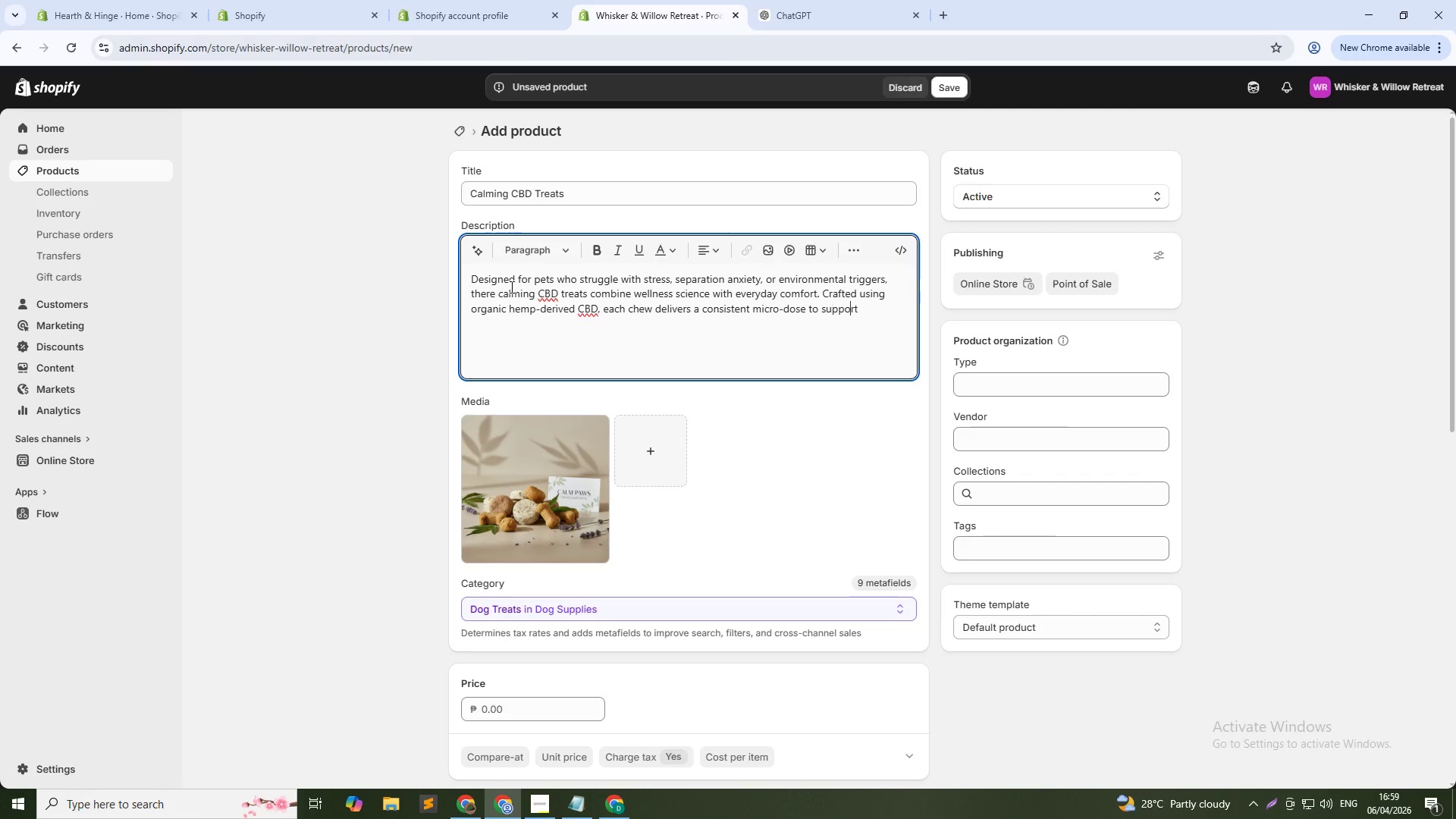 
key(ArrowRight)
 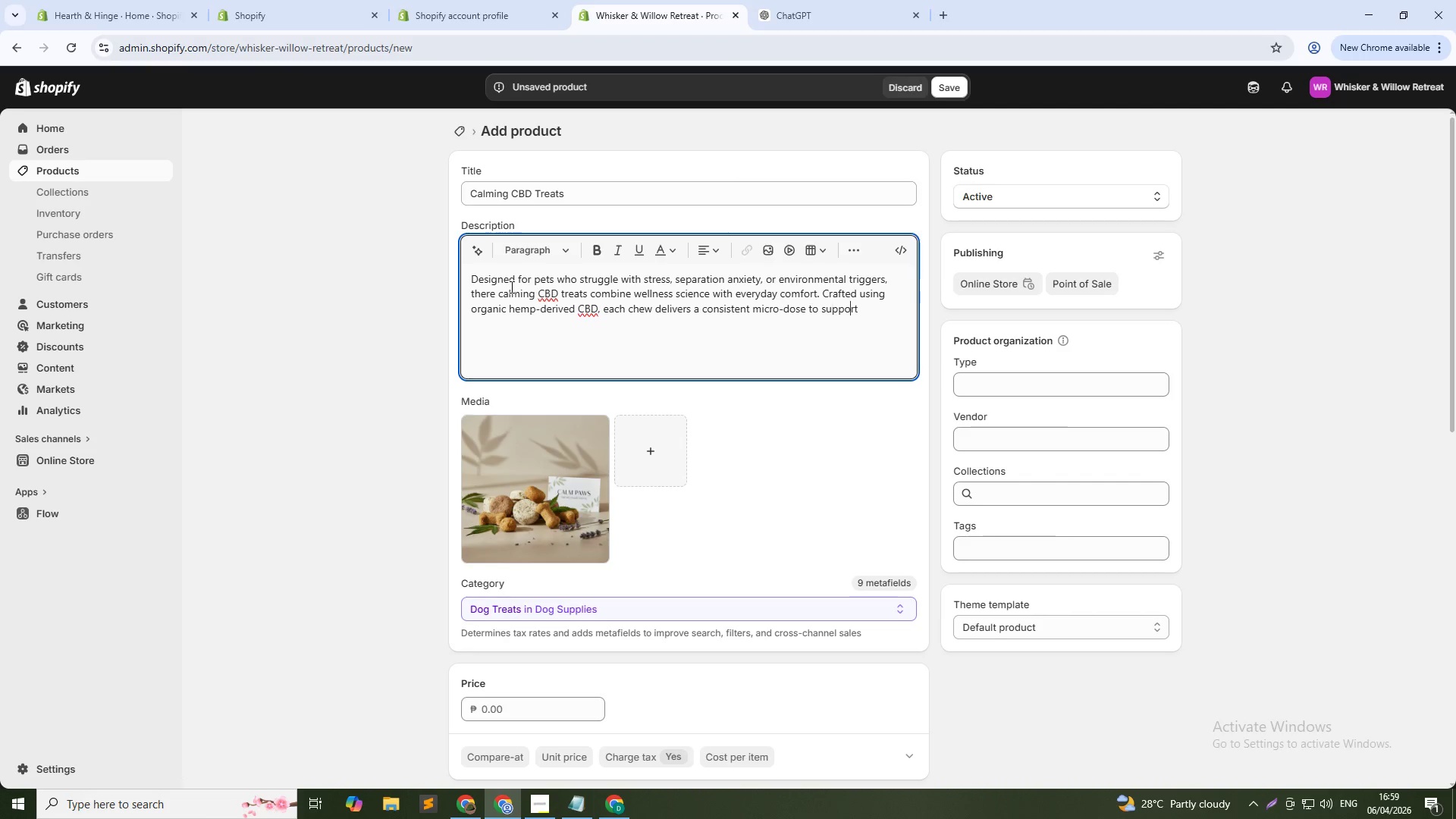 
key(ArrowRight)
 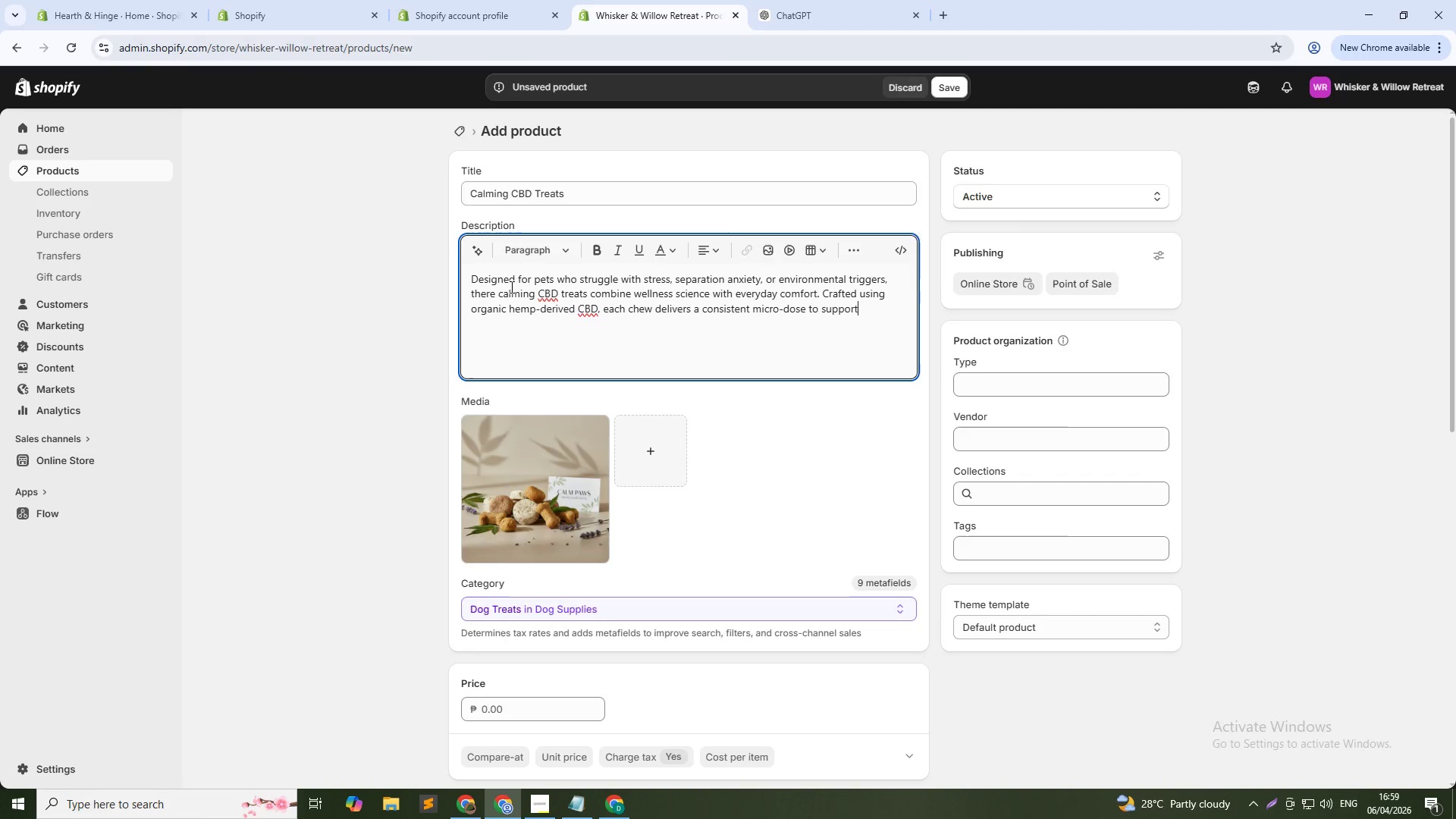 
key(ArrowRight)
 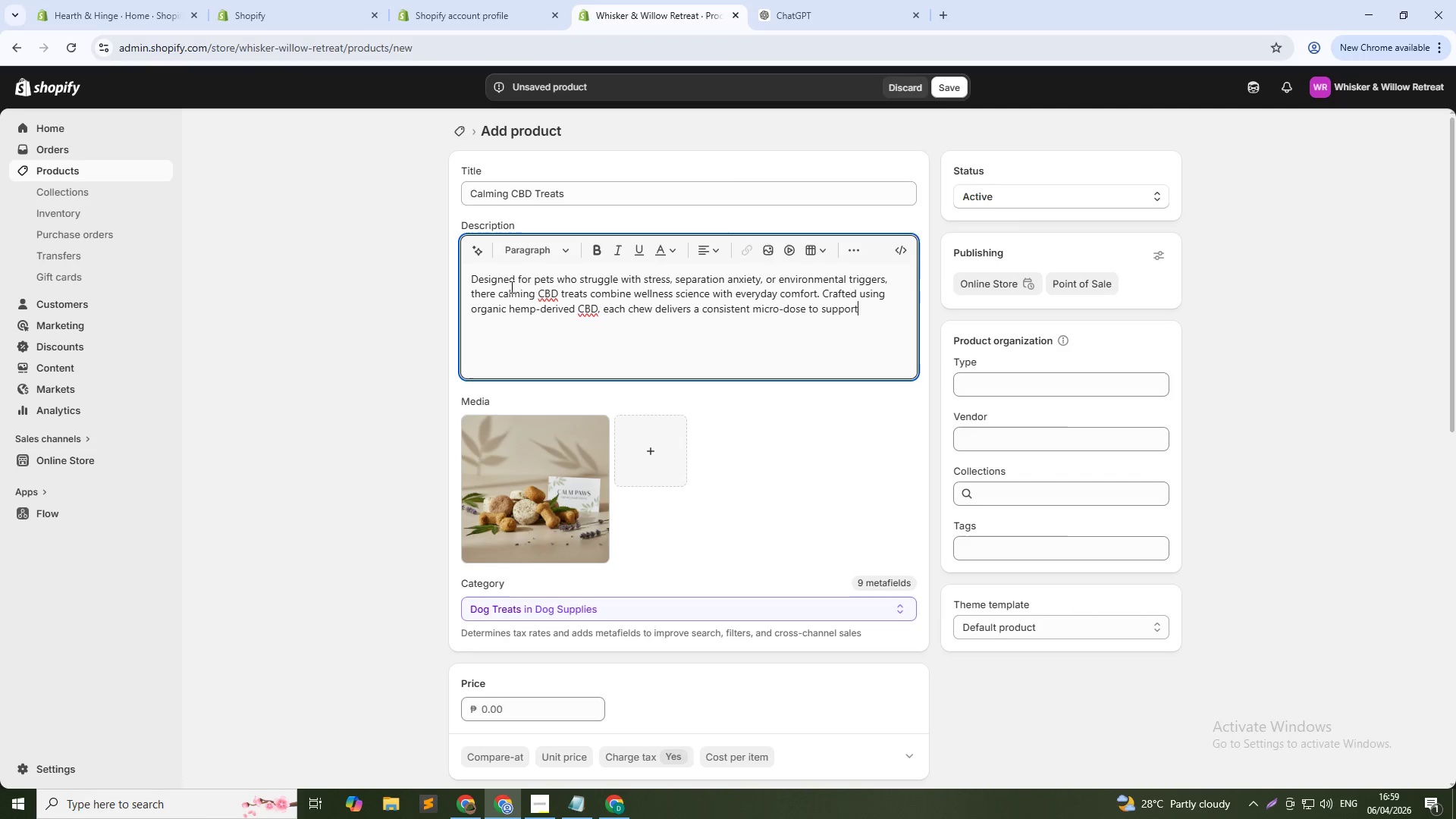 
key(ArrowRight)
 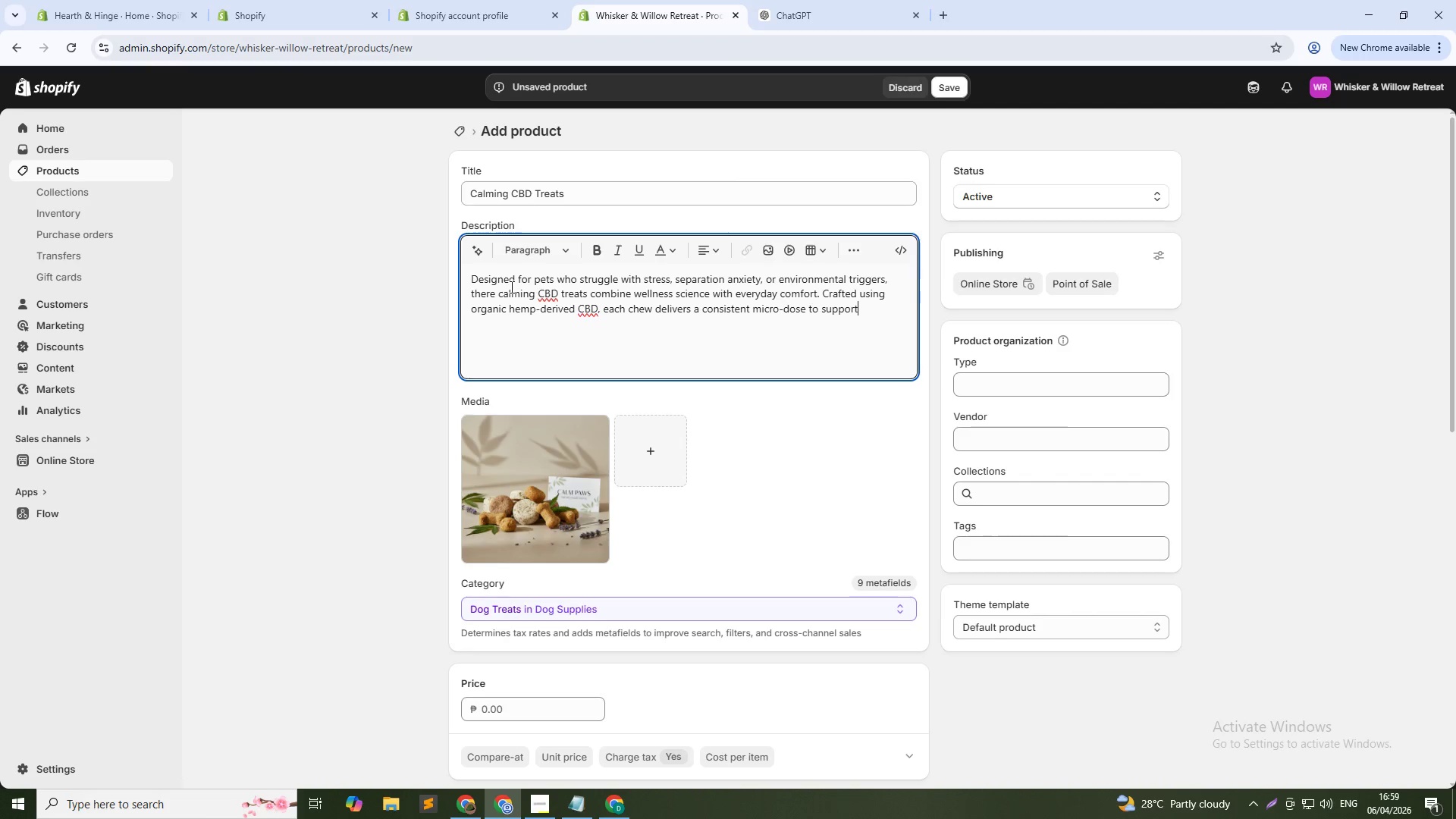 
key(ArrowRight)
 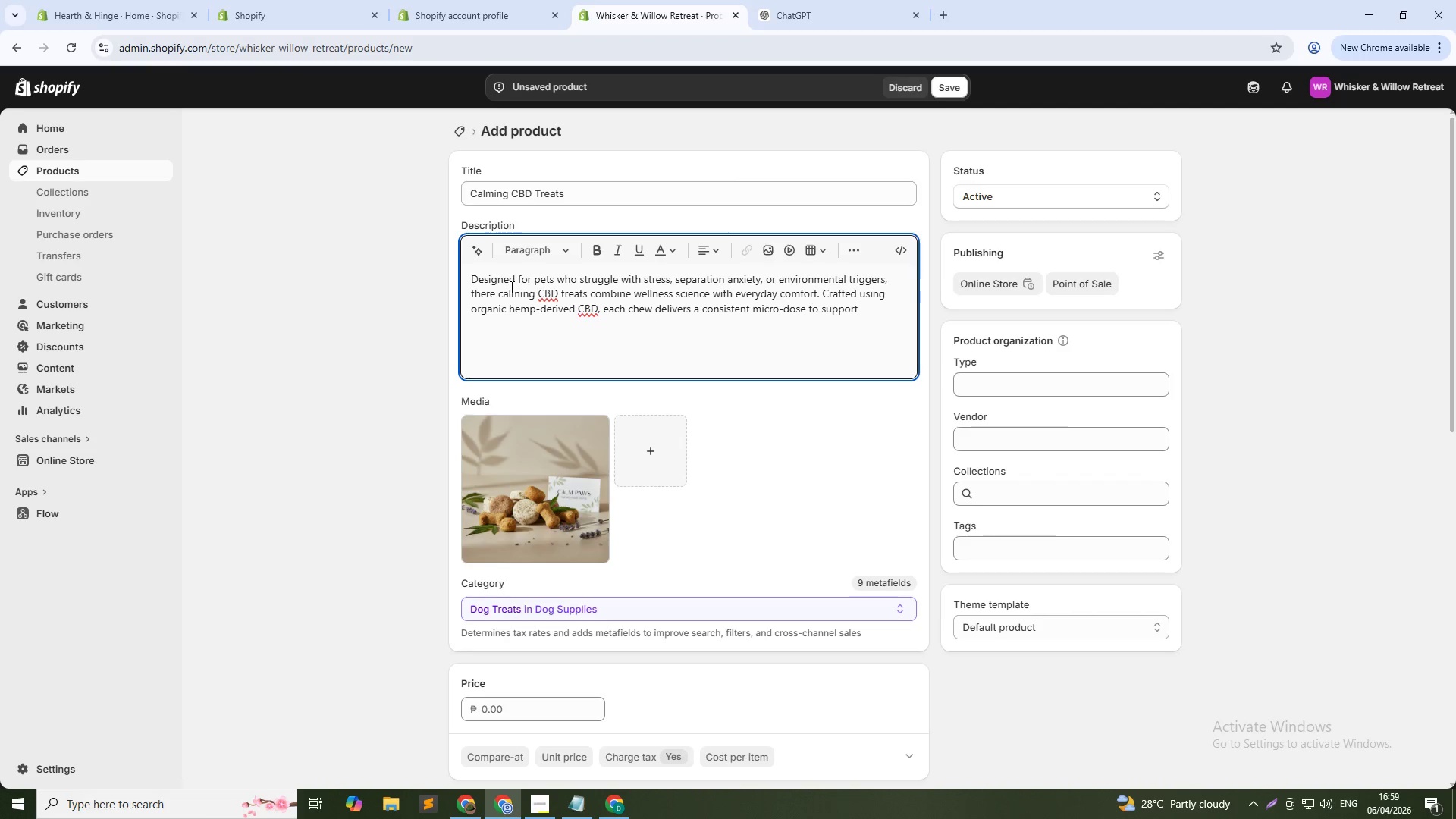 
type( nervous system balance without sedation. The formula is vet-reviewed and free from artificial preservatives, ensuring safety acroo)
key(Backspace)
type(ss breeds and sizes.)
 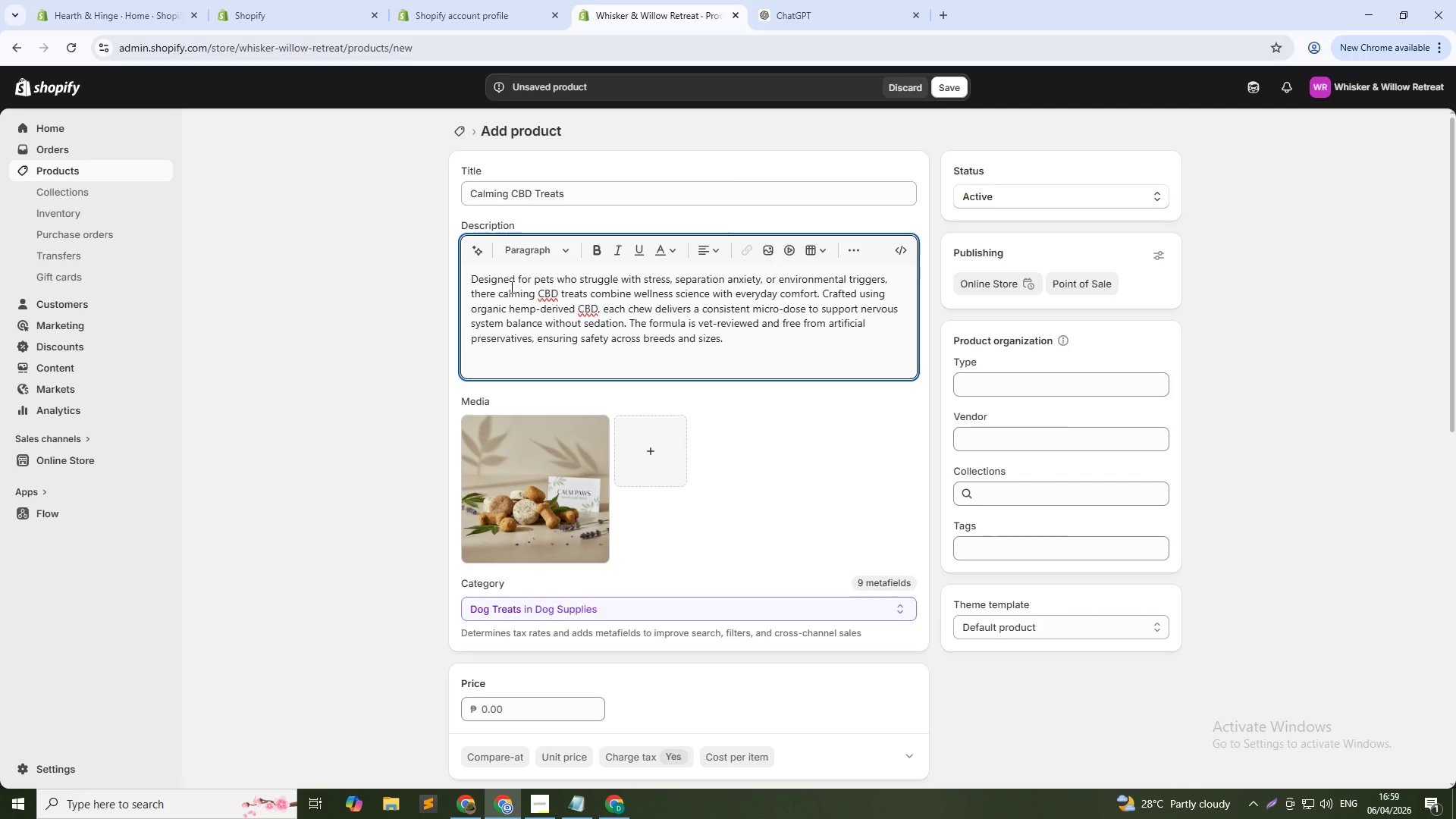 
key(Enter)
 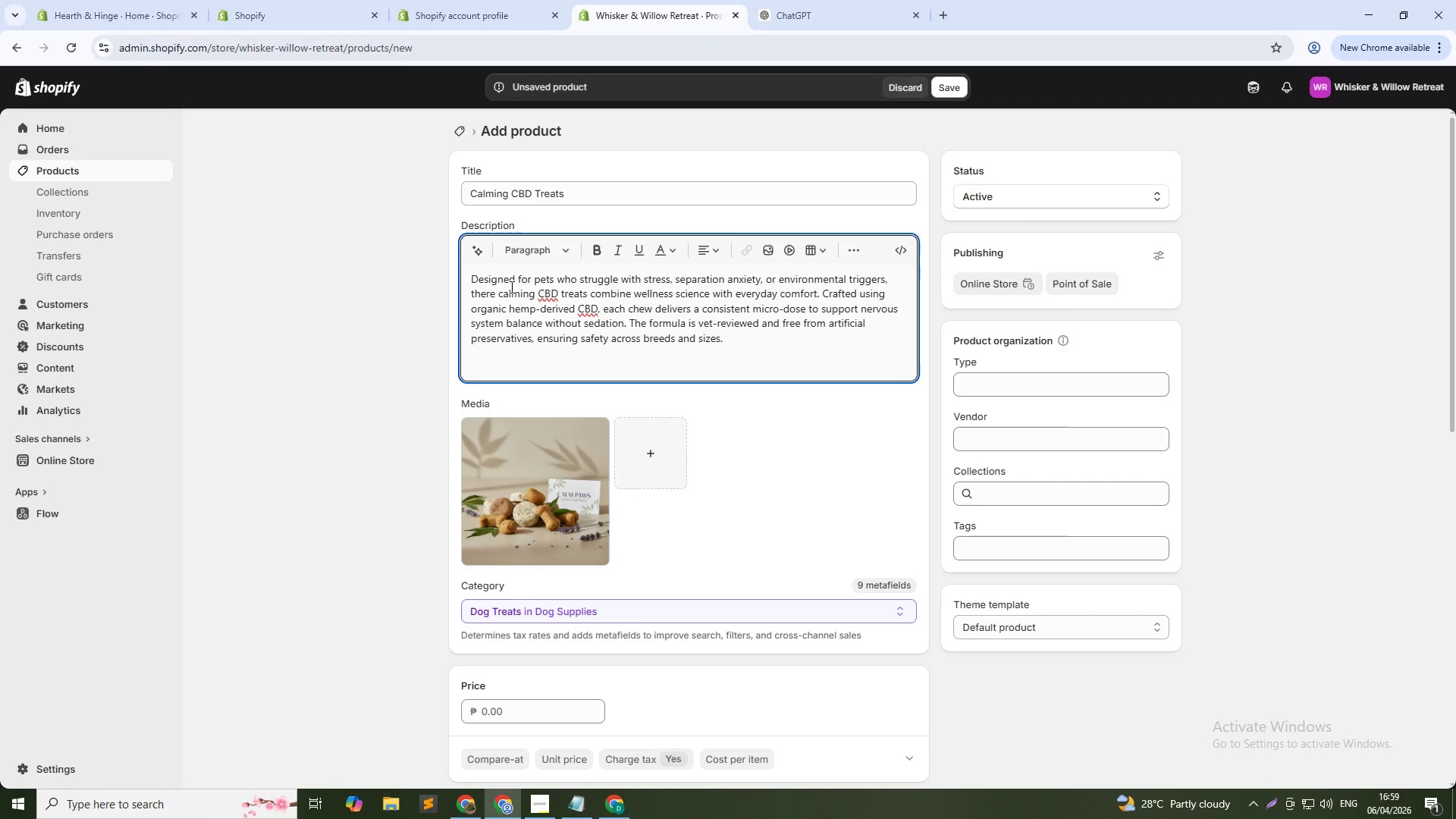 
type(Each treat is precisely portioned ())
 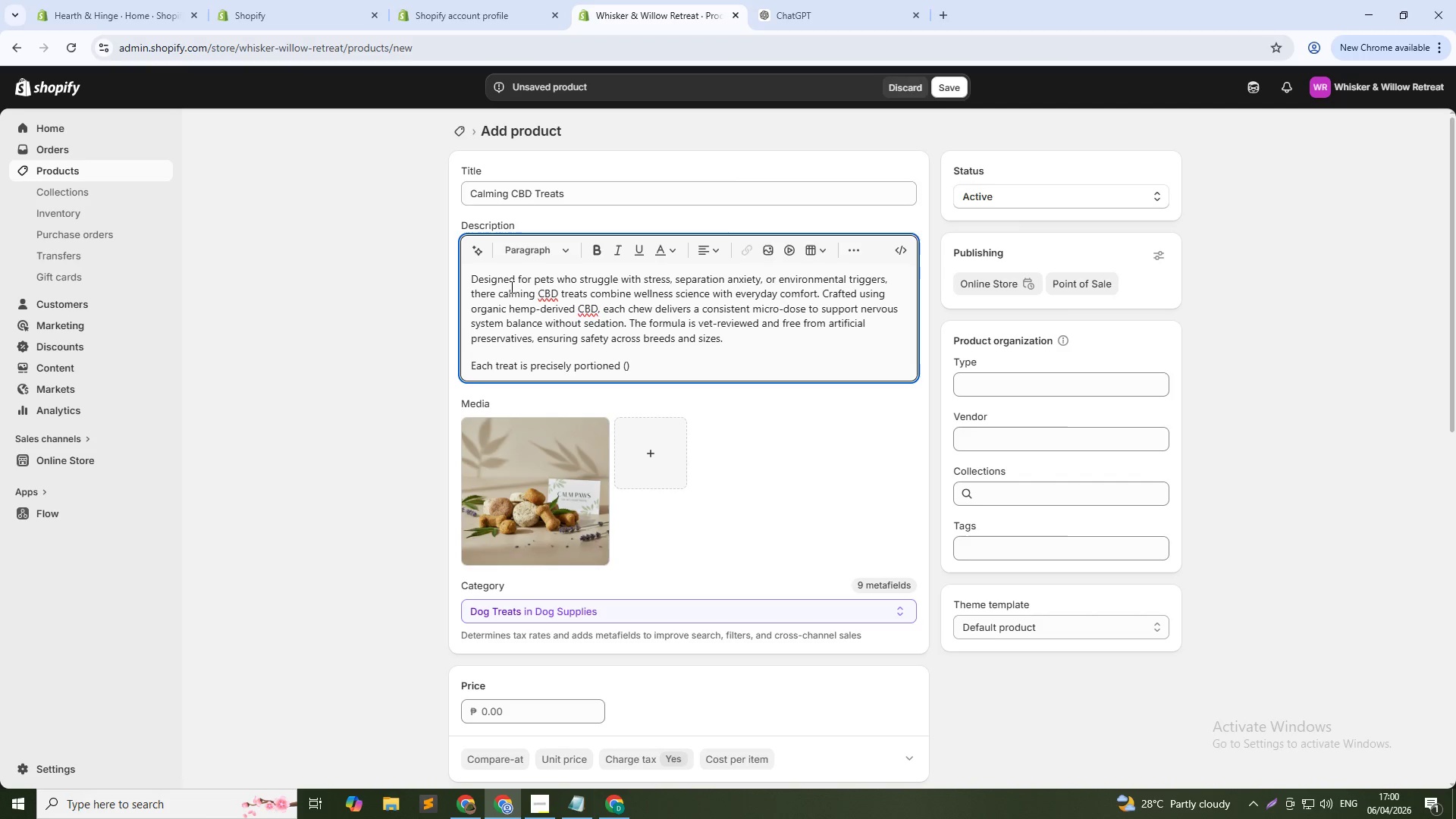 
key(ArrowLeft)
 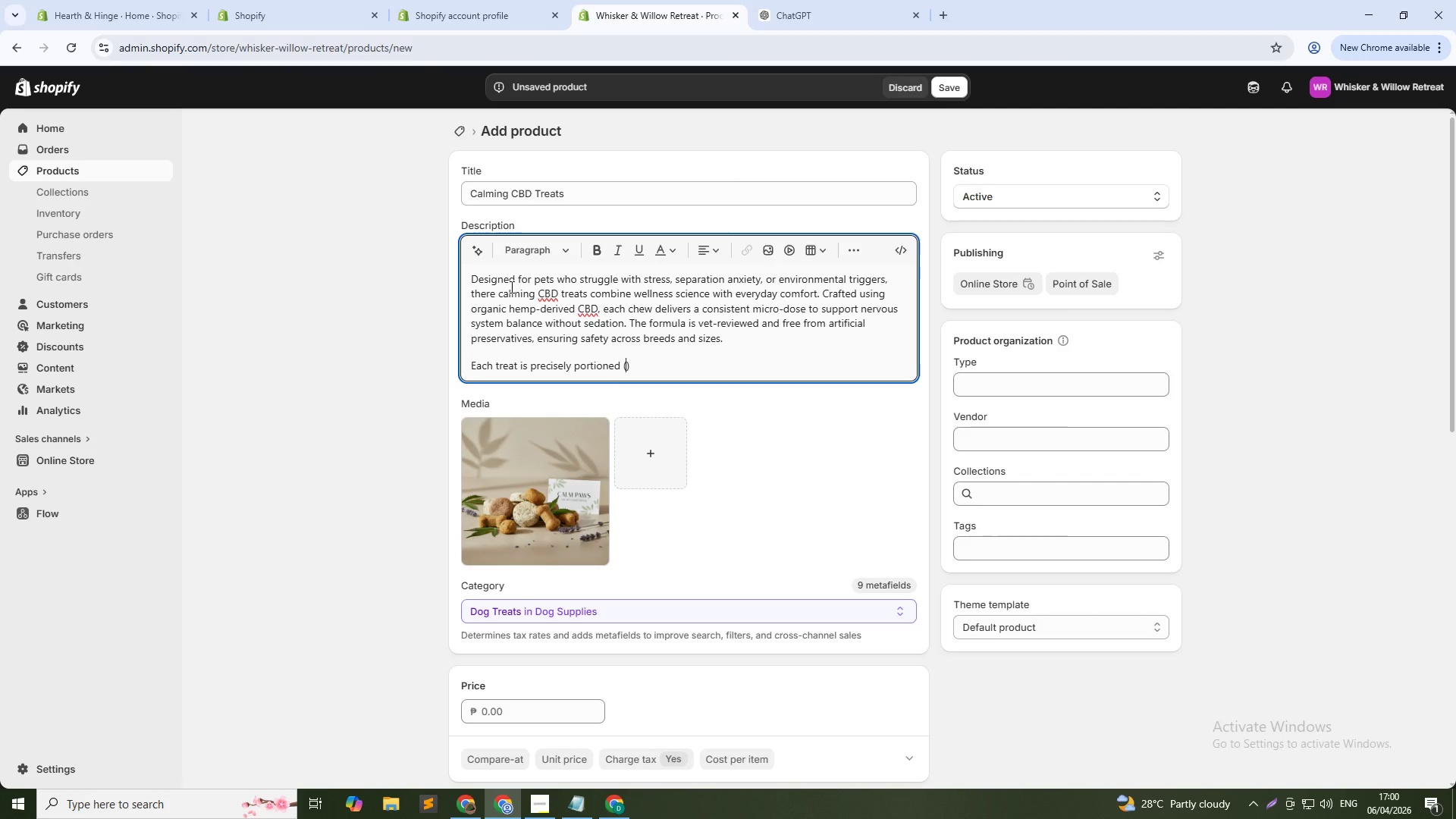 
type(appo)
key(Backspace)
key(Backspace)
key(Backspace)
key(Backspace)
key(Backspace)
type([Delete]for e)
key(Backspace)
type(easy feeding and par)
key(Backspace)
key(Backspace)
type(redictable results. The semo)
key(Backspace)
type(i-soft texture a)
key(Backspace)
type(makes them suitable for senior pets or those with dental sensitivity. Pachaged in an airtight, moisture-resistant container, the treats maintina)
key(Backspace)
key(Backspace)
key(Backspace)
type(ain potency and freshness even in humid conditions.)
 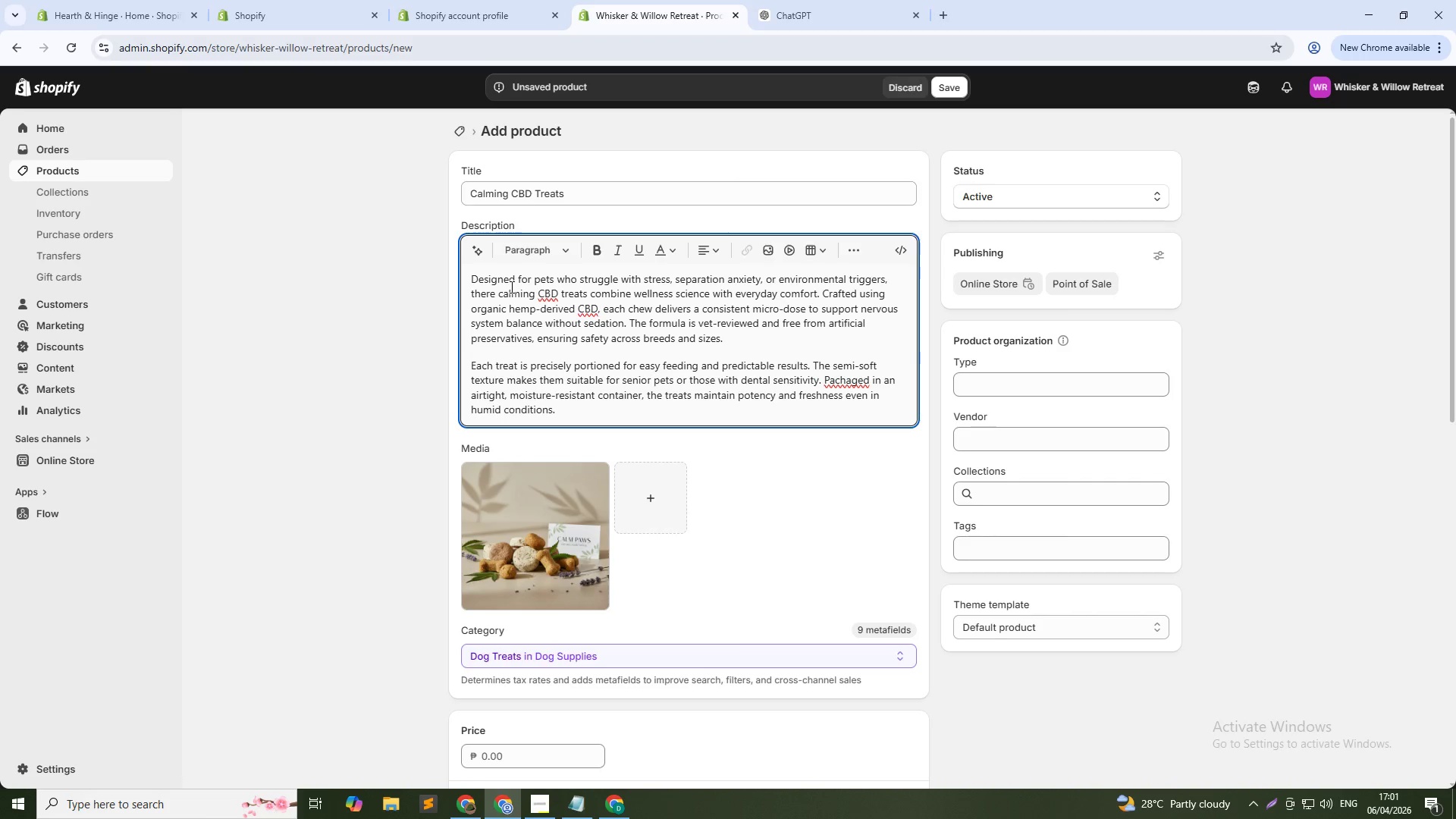 
wait(5.95)
 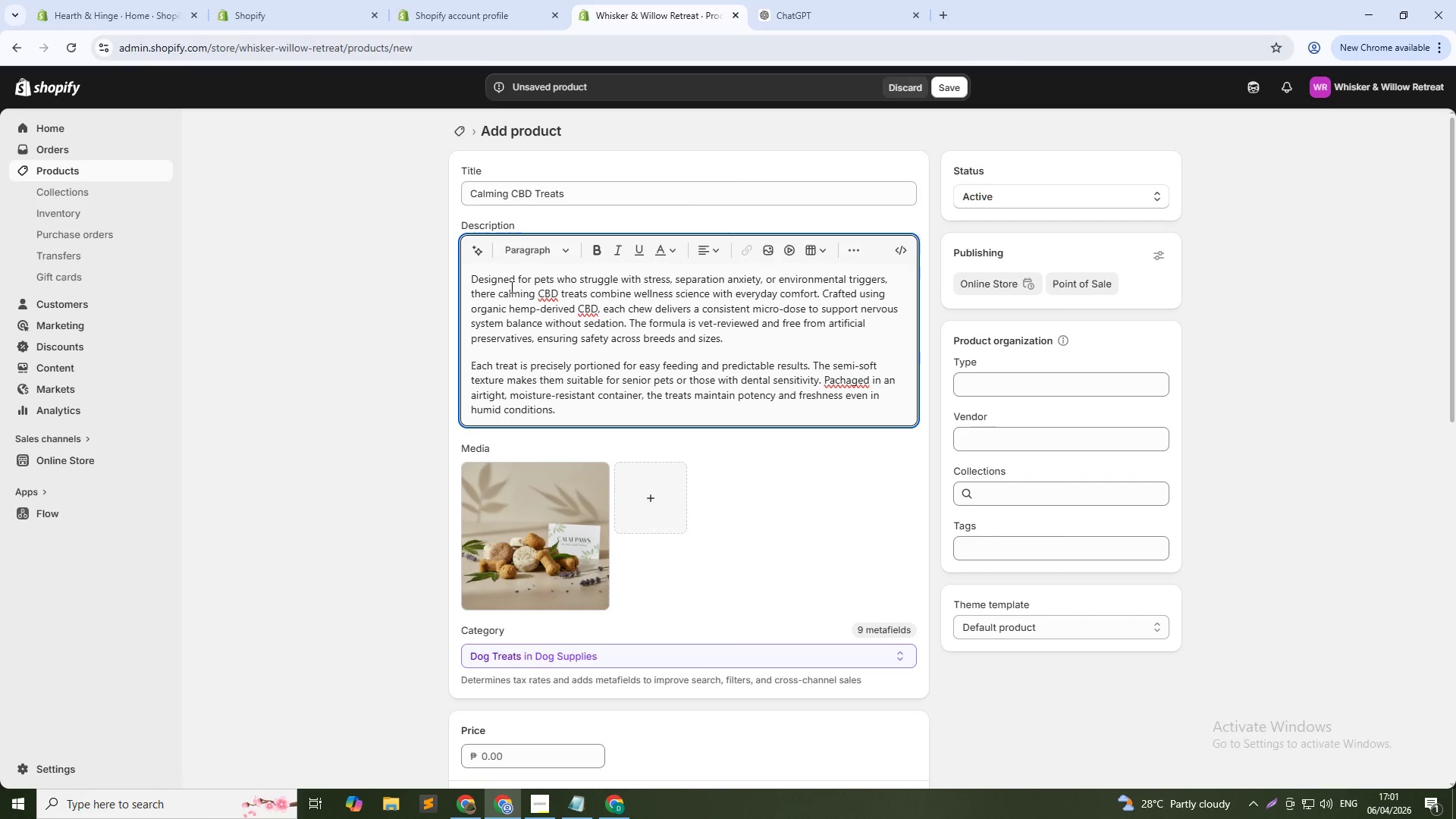 
left_click([857, 379])
 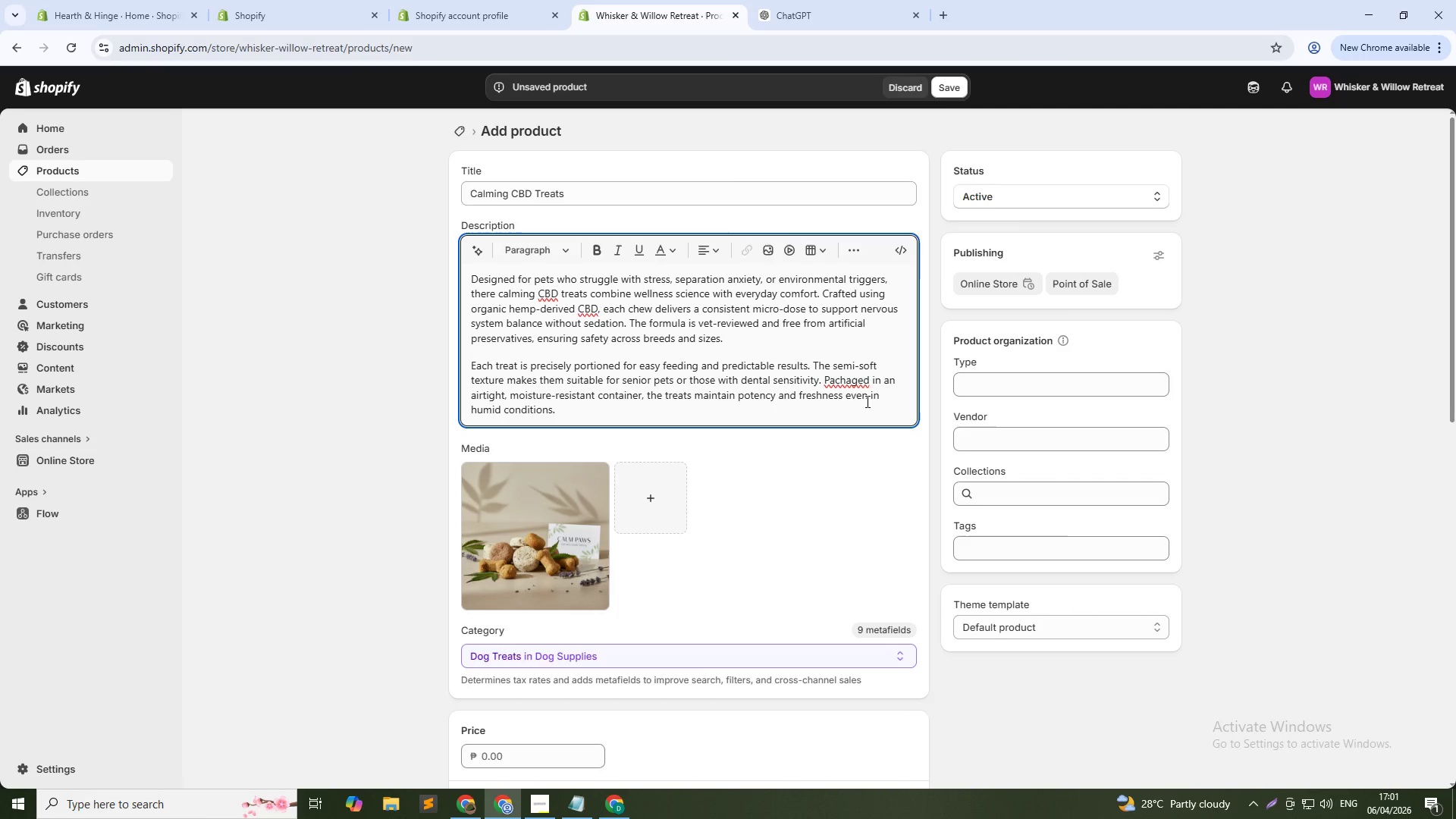 
key(Backspace)
 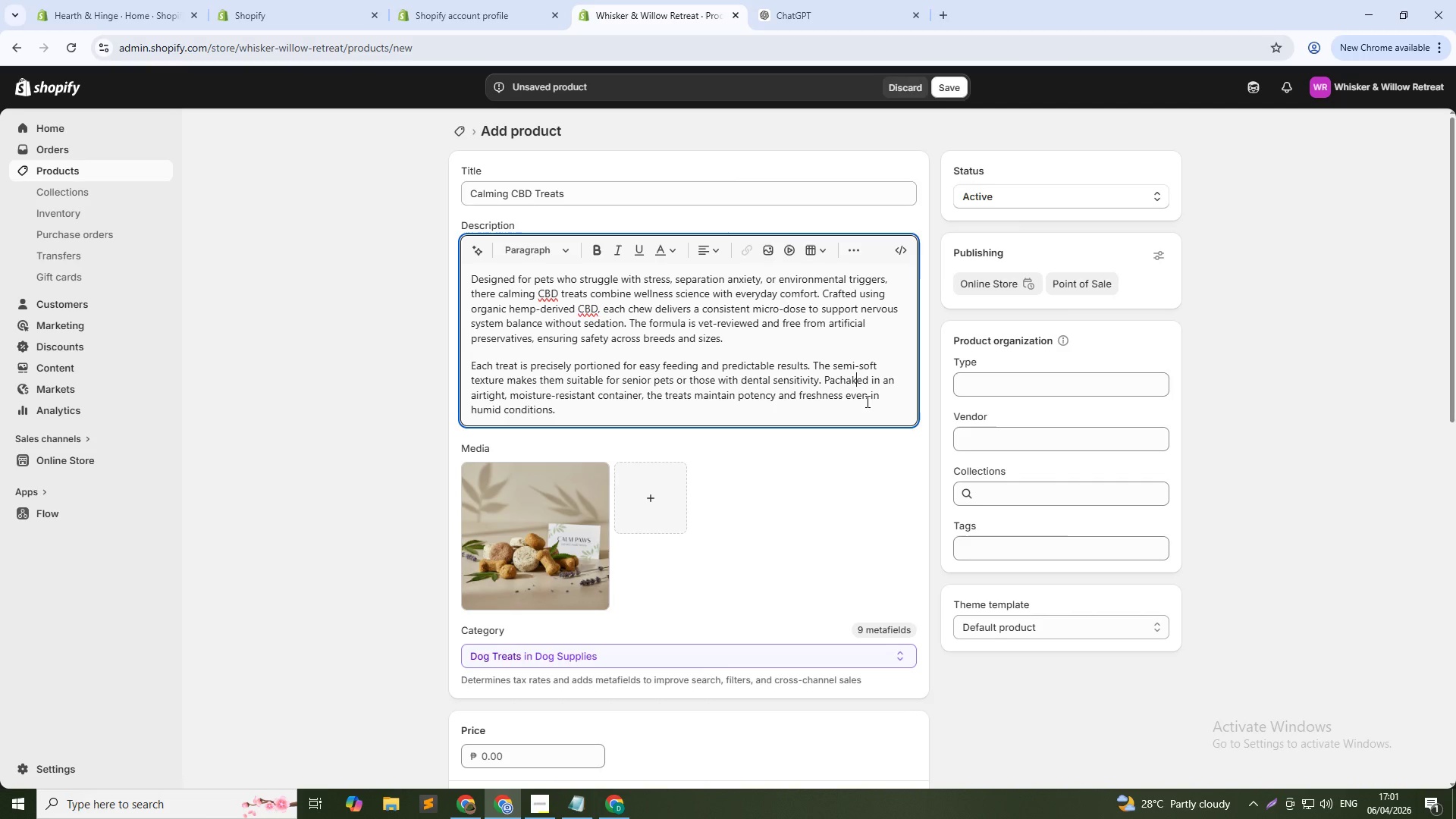 
key(K)
 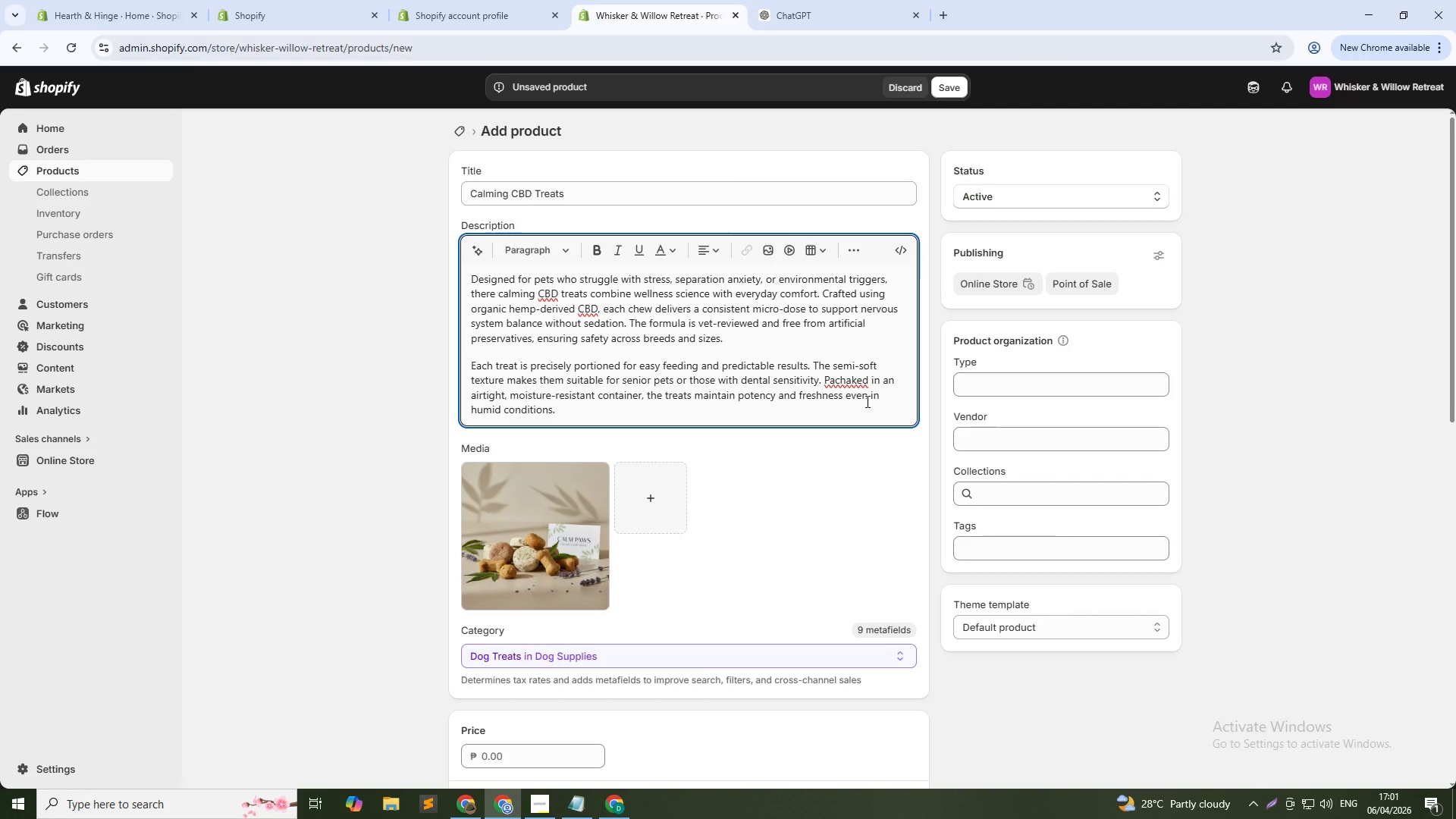 
key(ArrowLeft)
 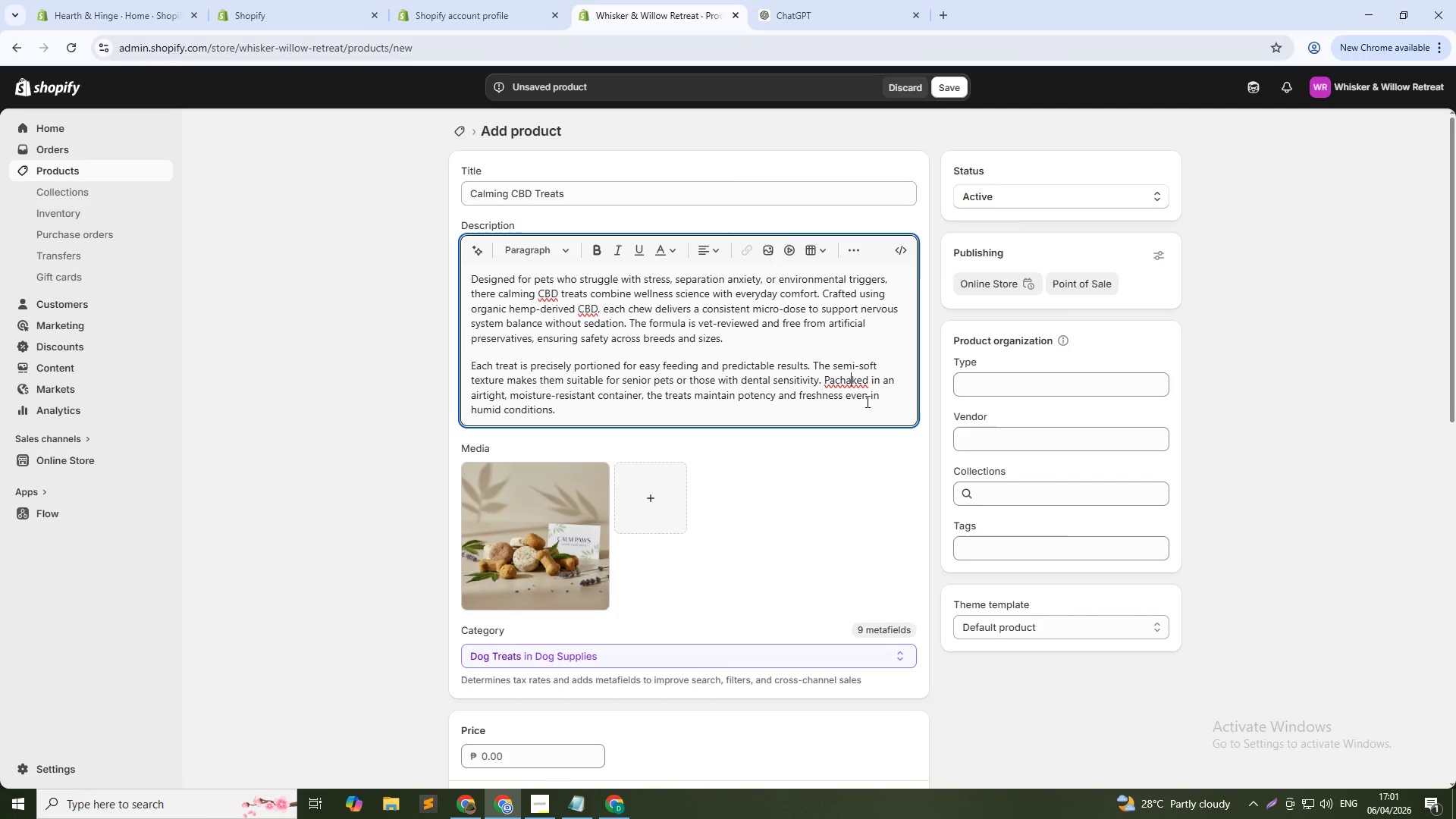 
key(ArrowLeft)
 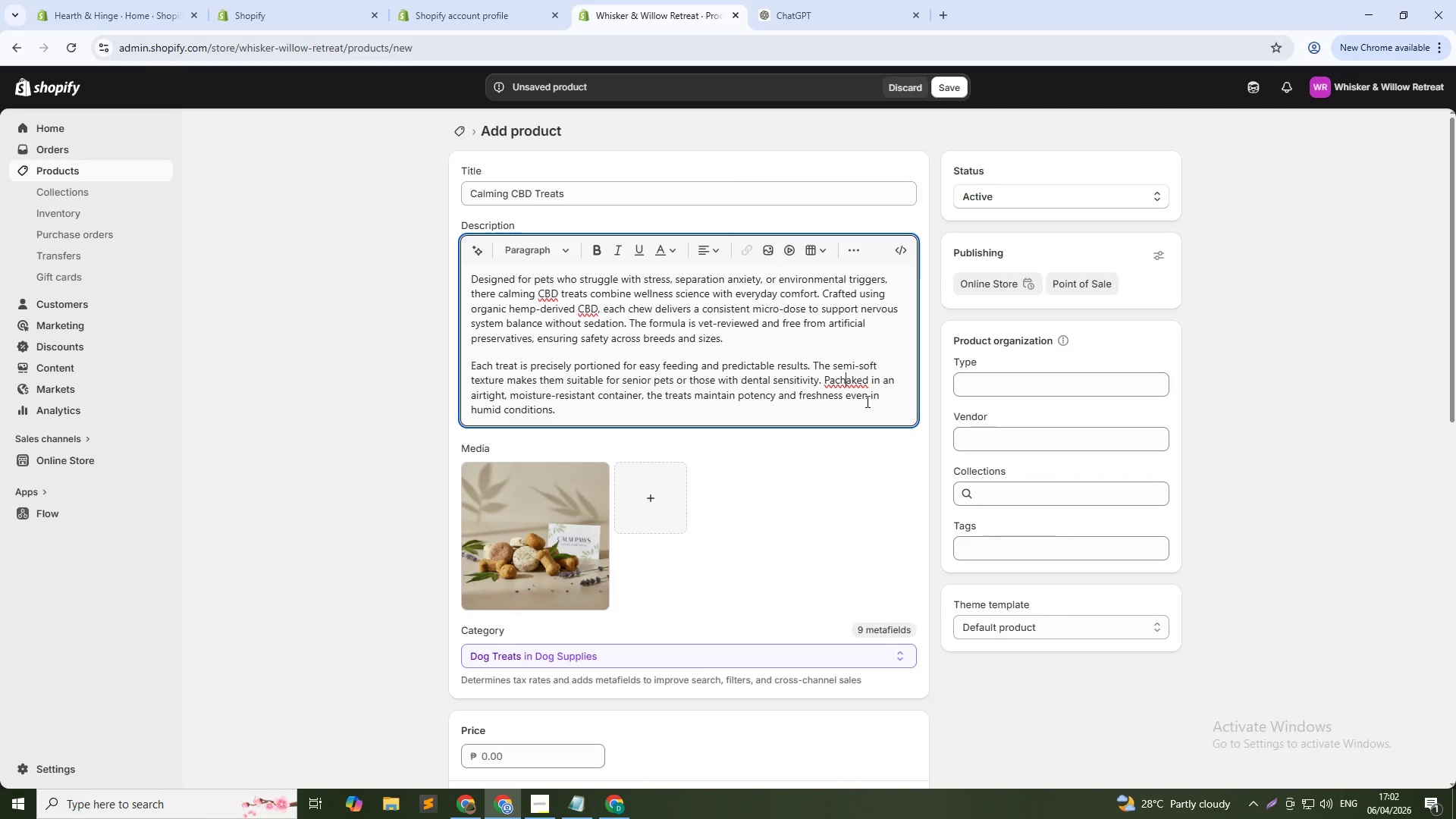 
key(ArrowRight)
 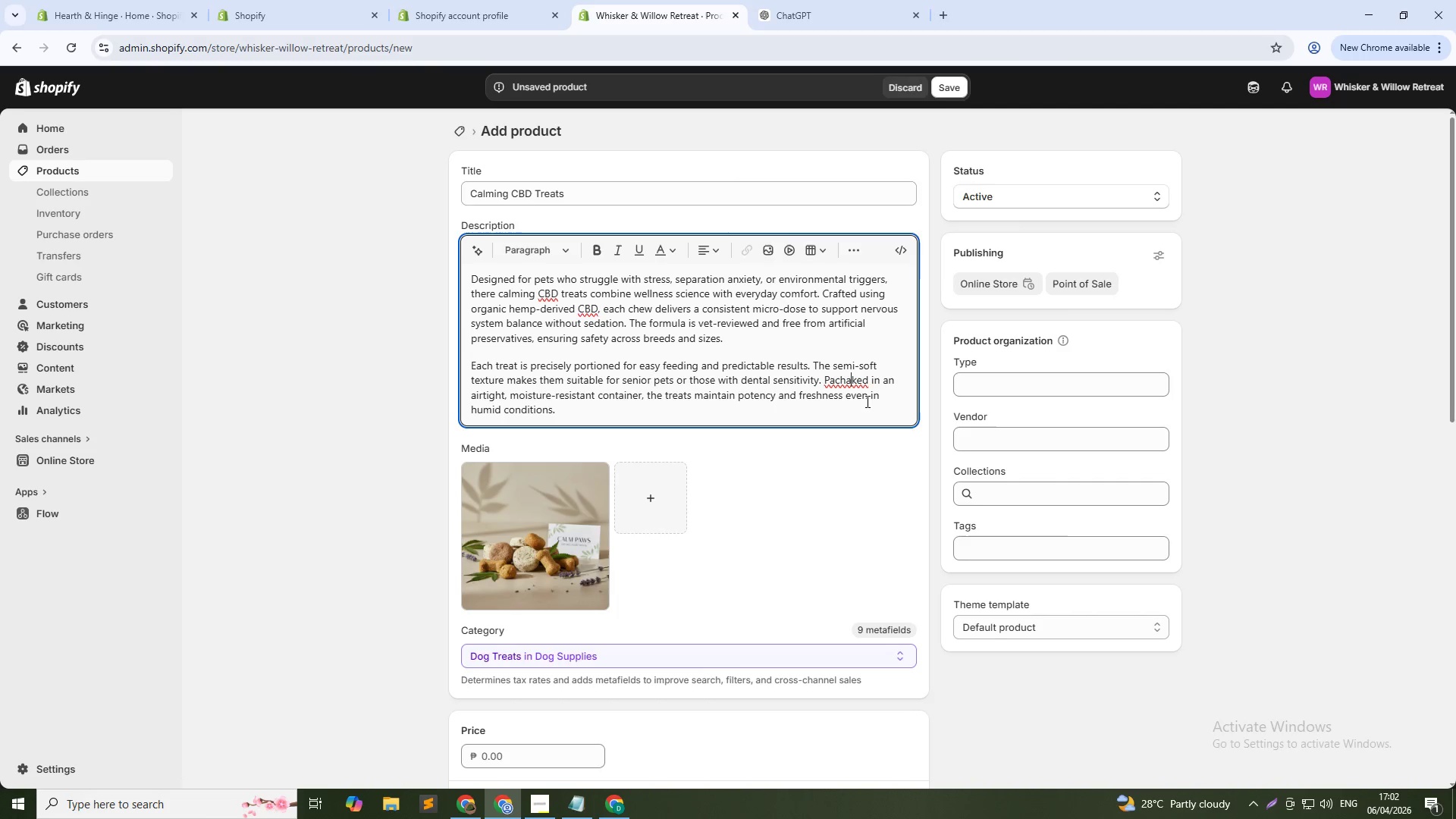 
key(ArrowRight)
 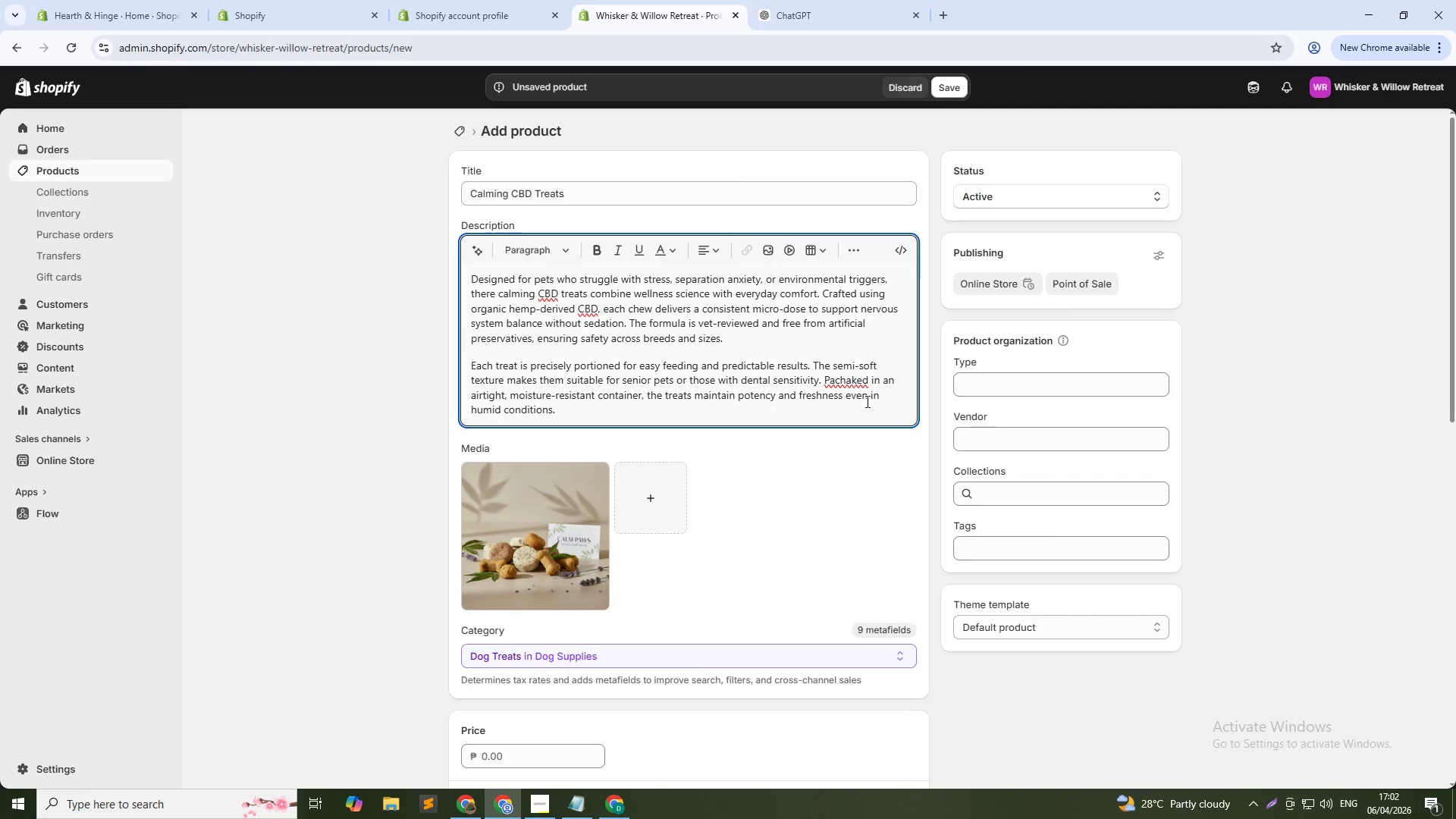 
key(Backspace)
 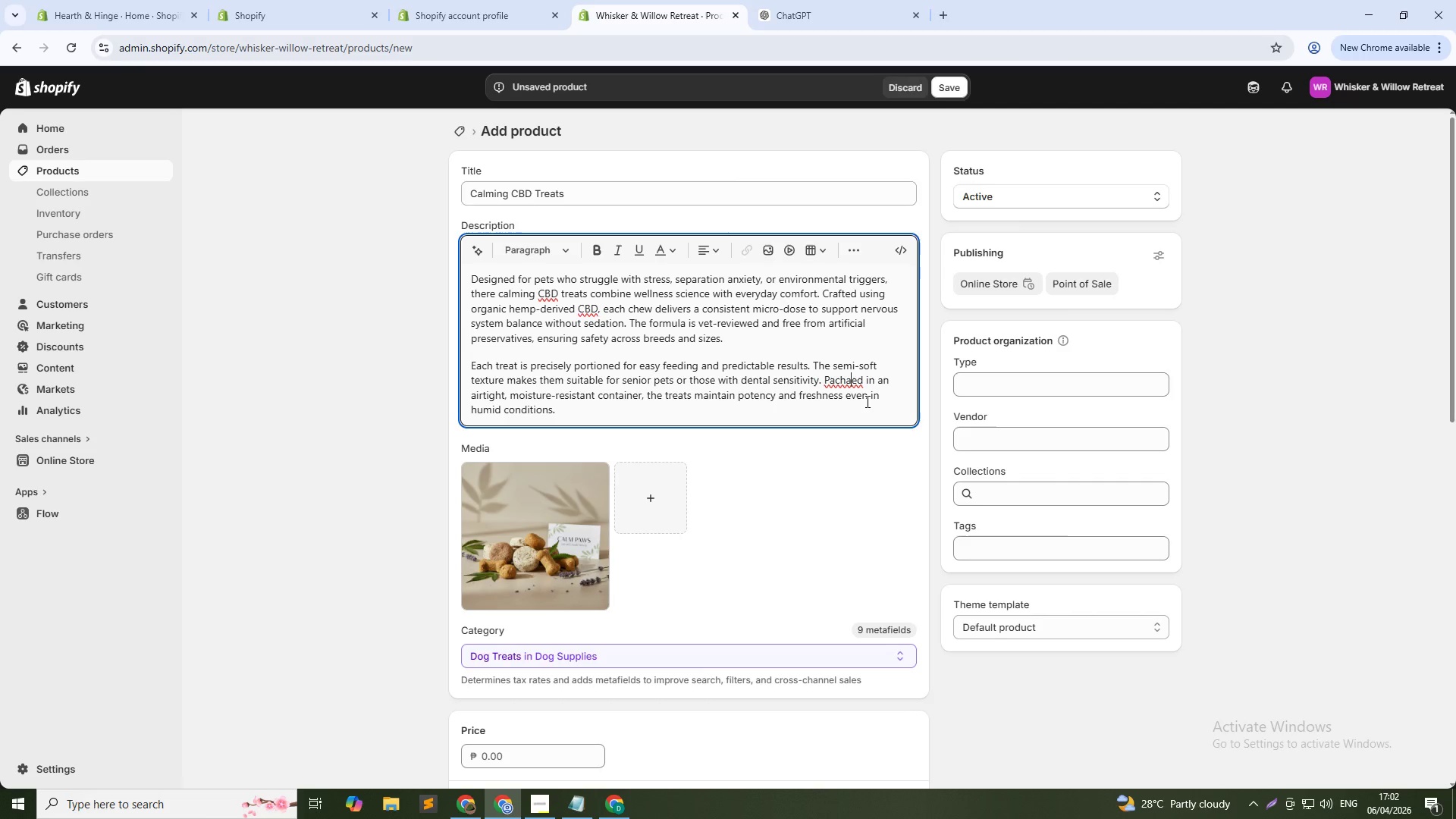 
key(G)
 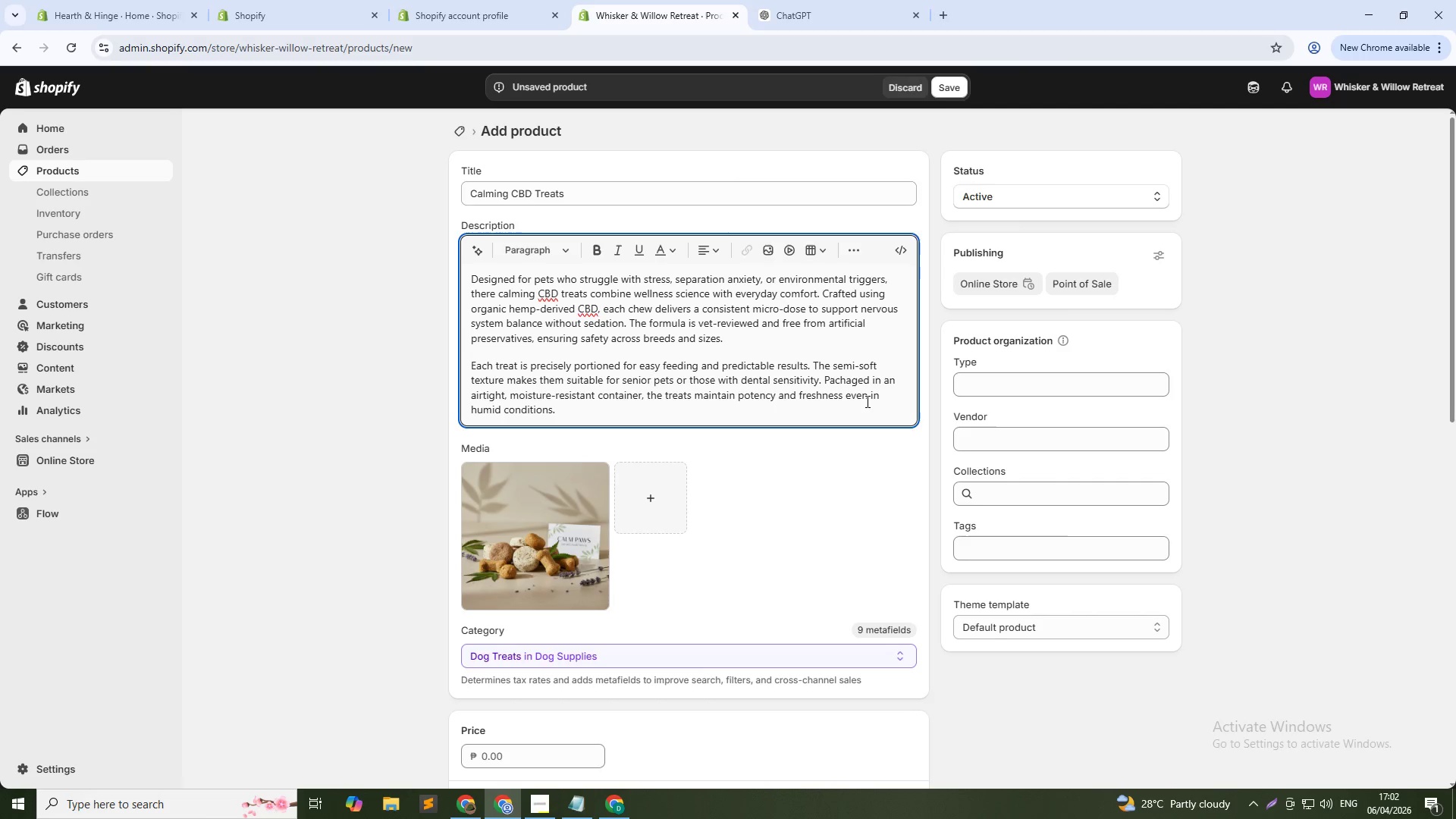 
key(ArrowDown)
 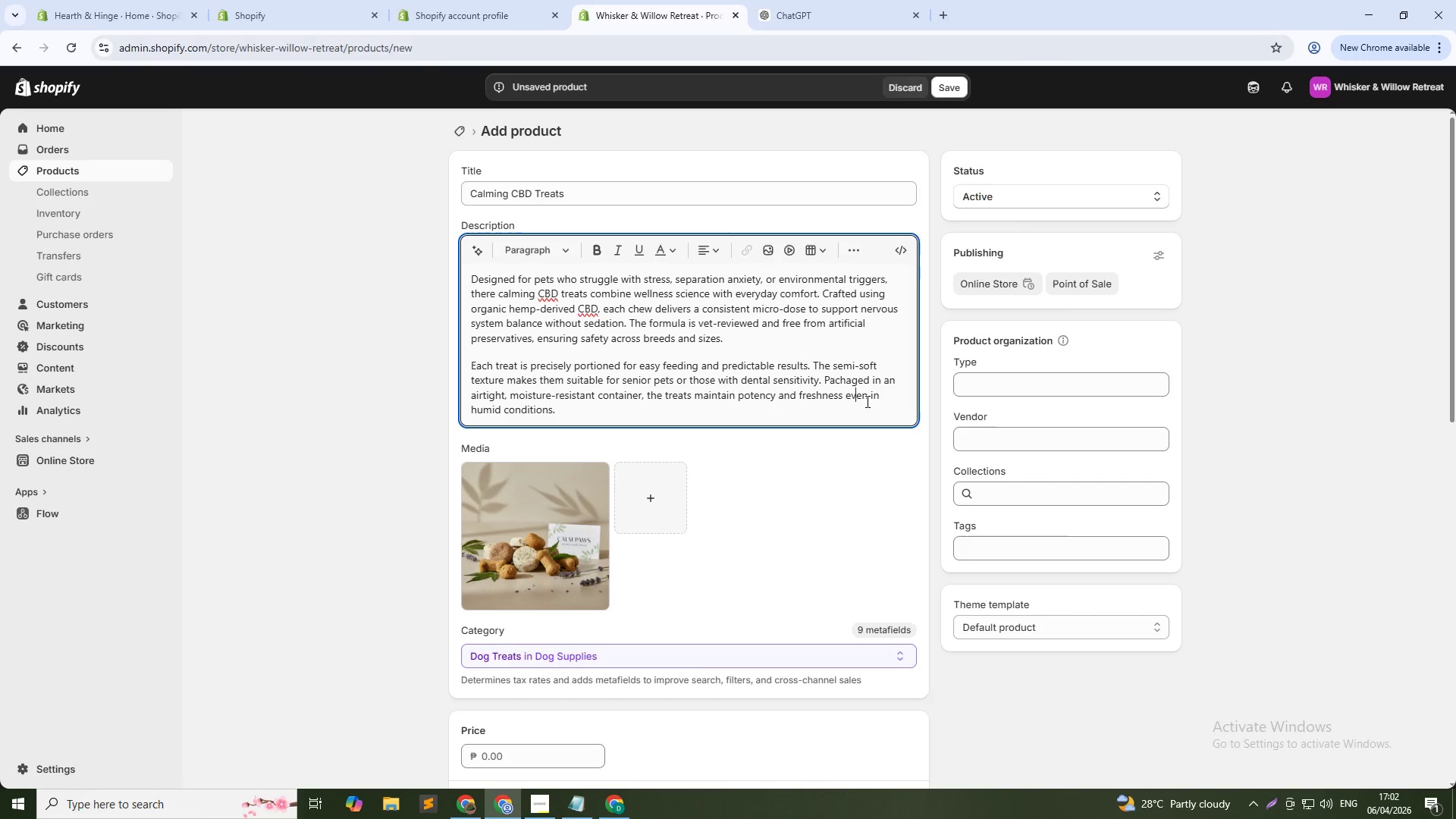 
key(ArrowDown)
 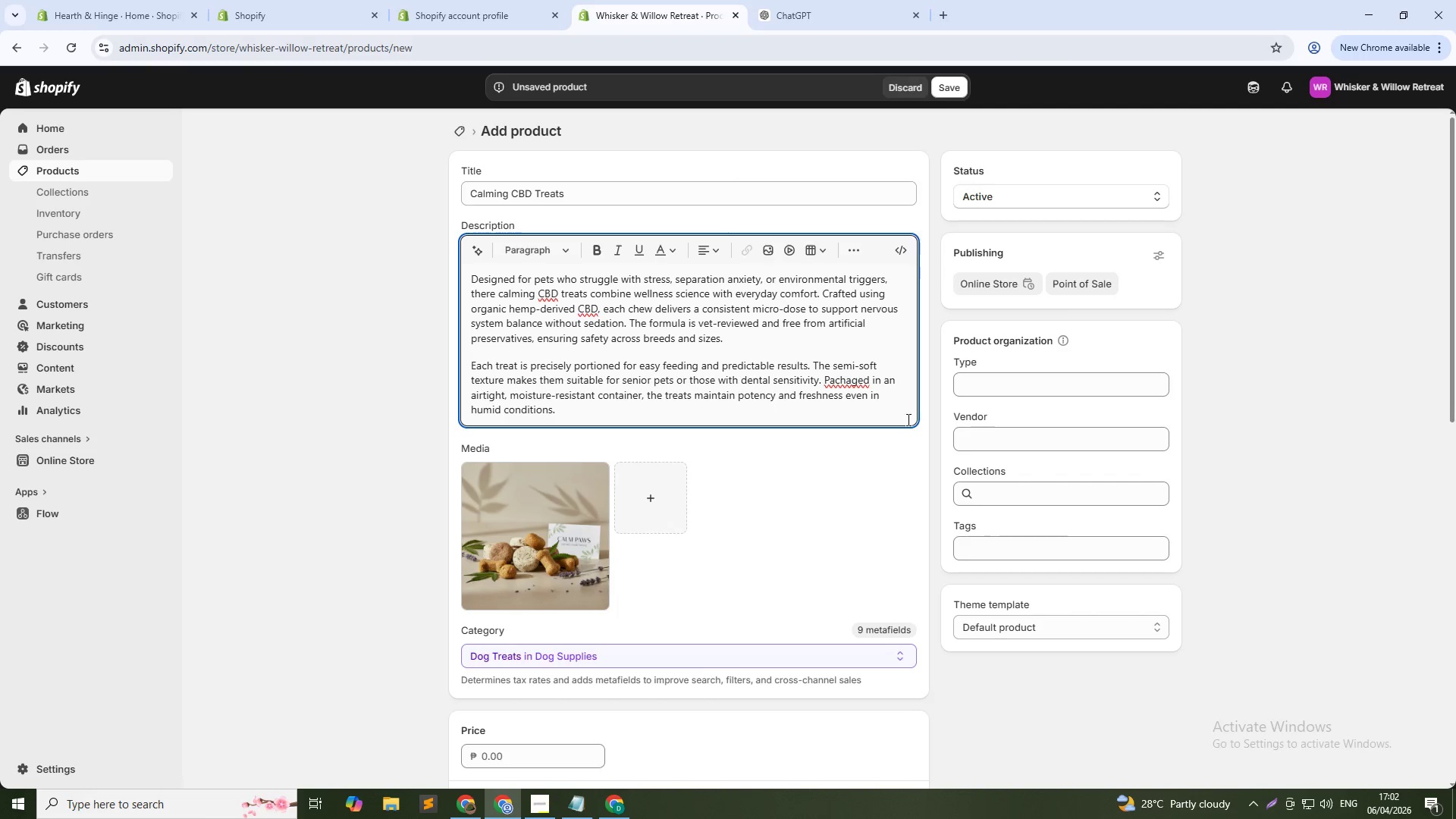 
left_click([847, 383])
 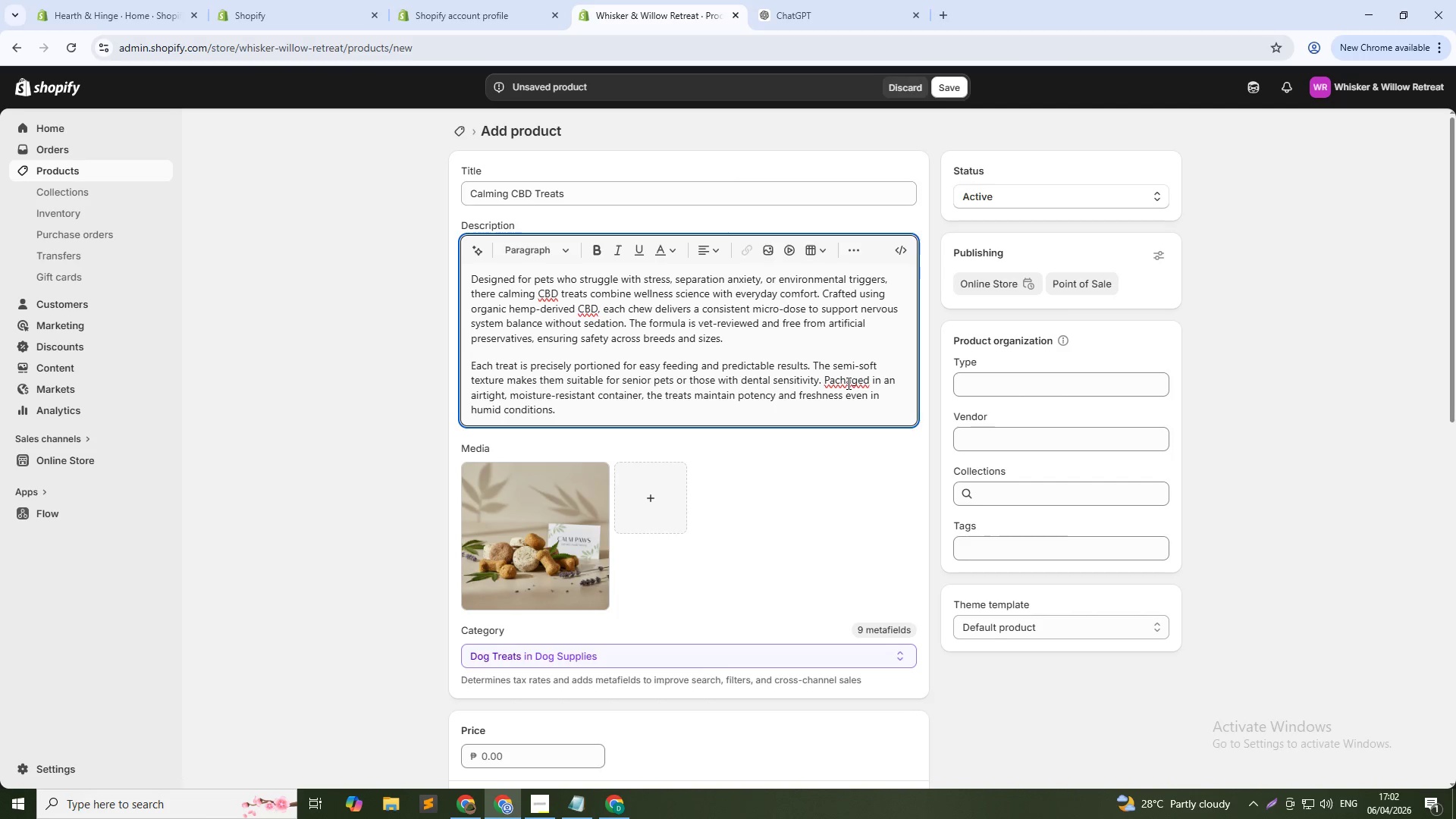 
key(Backspace)
 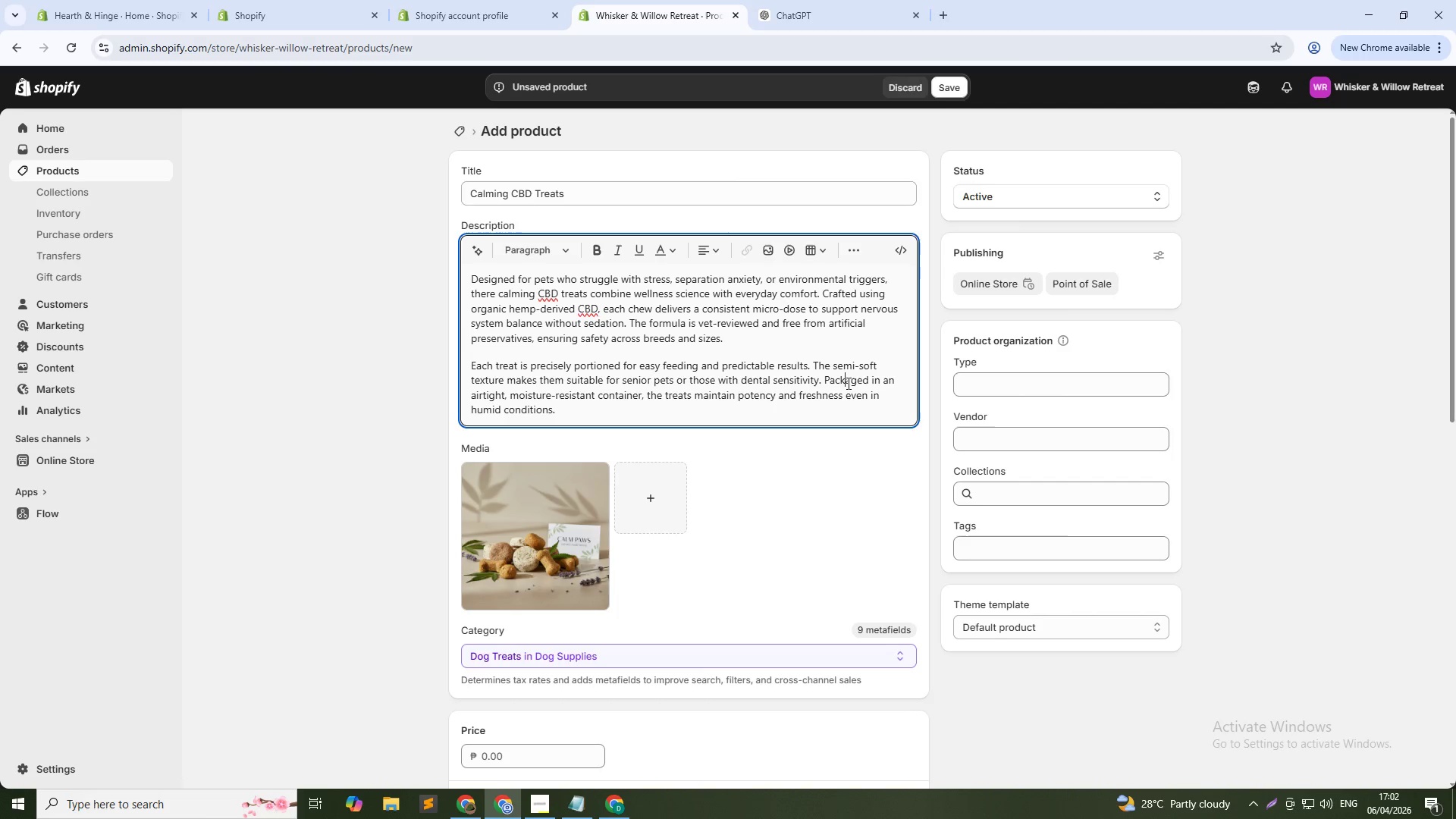 
key(K)
 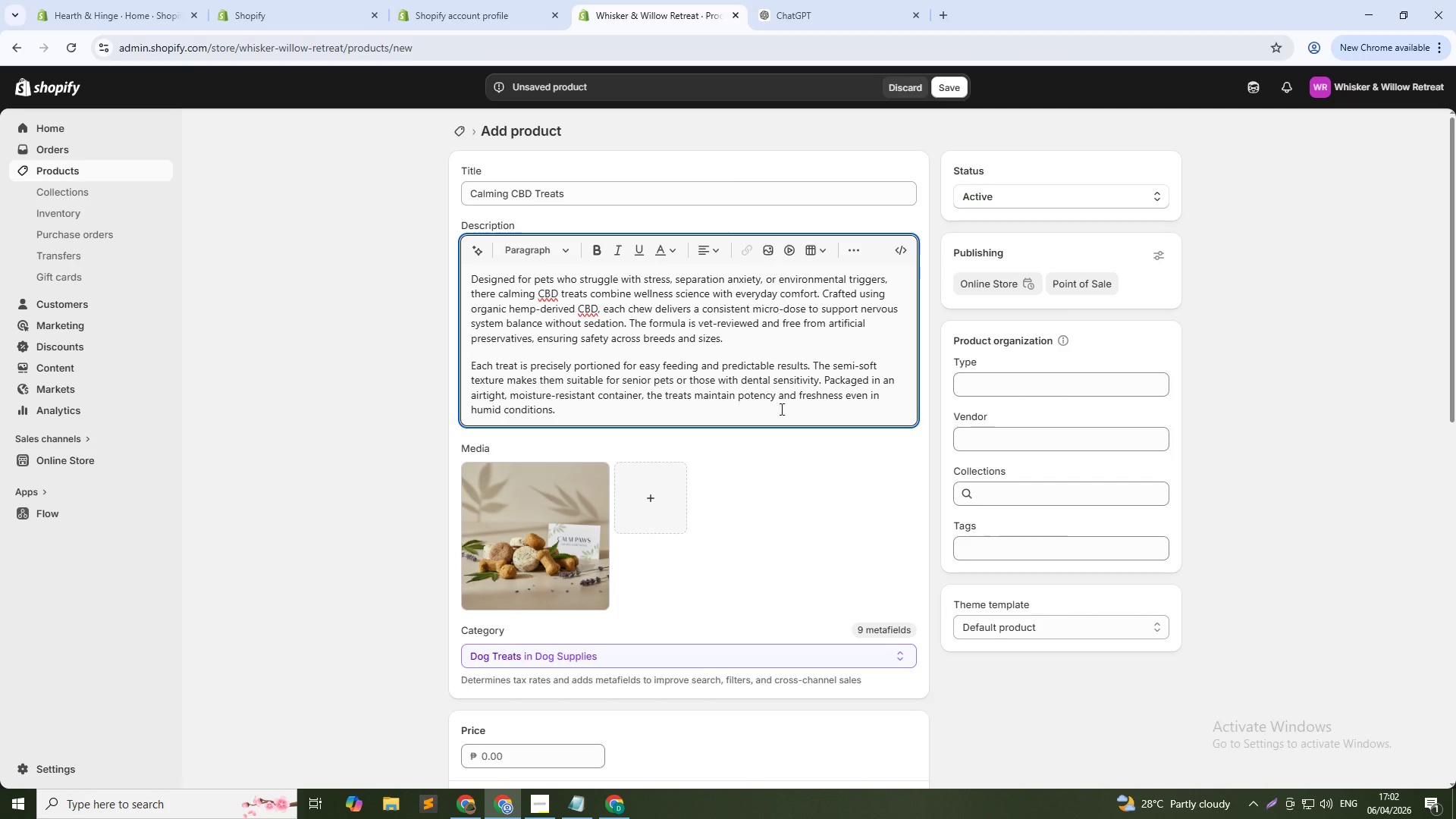 
left_click([774, 413])
 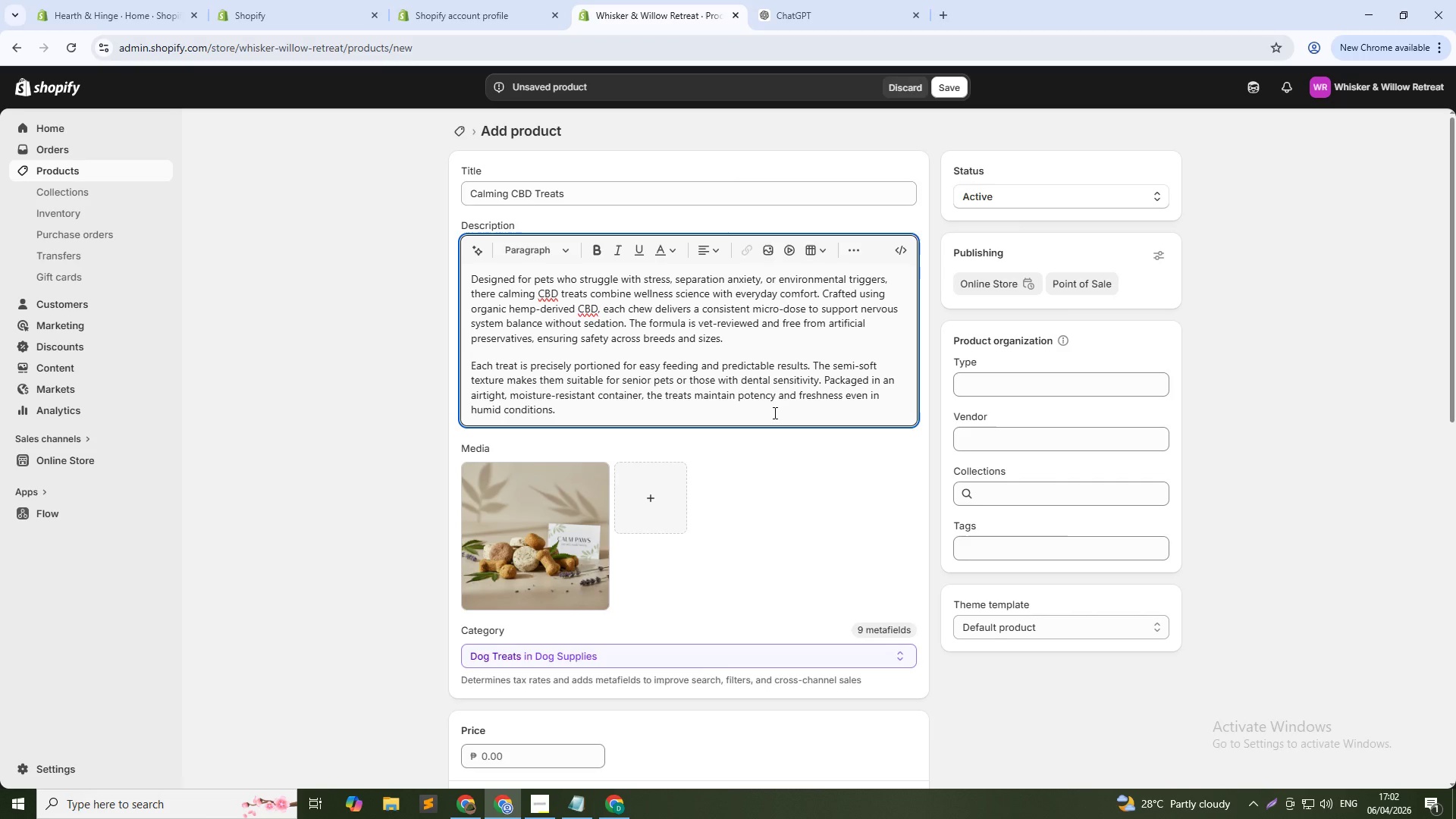 
key(NumpadEnter)
type(From thunderstorms to travel days, these treats seamlessly integrate into your pet's routine, helping create a calmer home environment. For pet parents, it )
 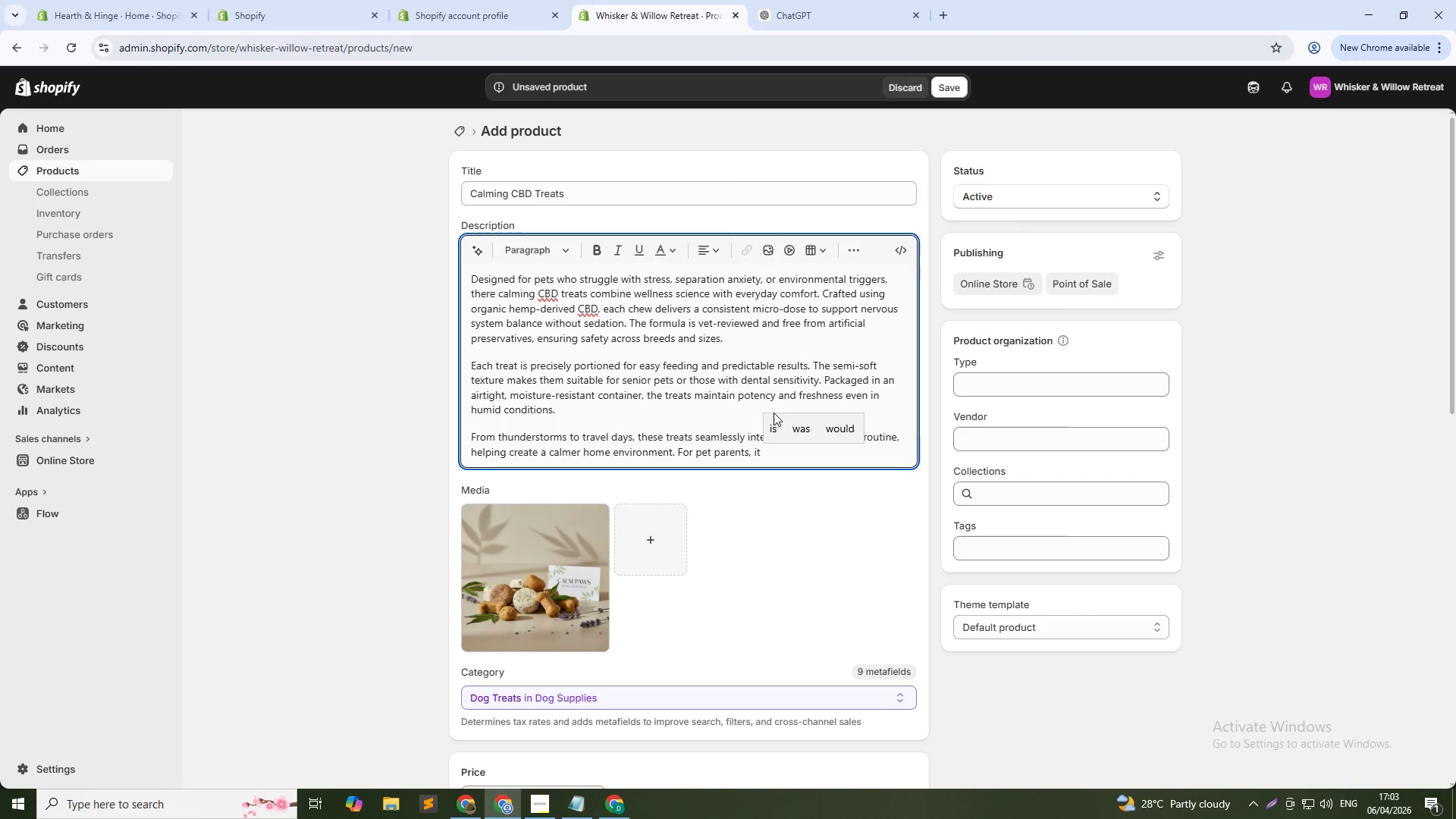 
type(means fewer disruptions and more peaceful bonding moments-whether you're relaxng after a long day or hosting guests without worry.)
 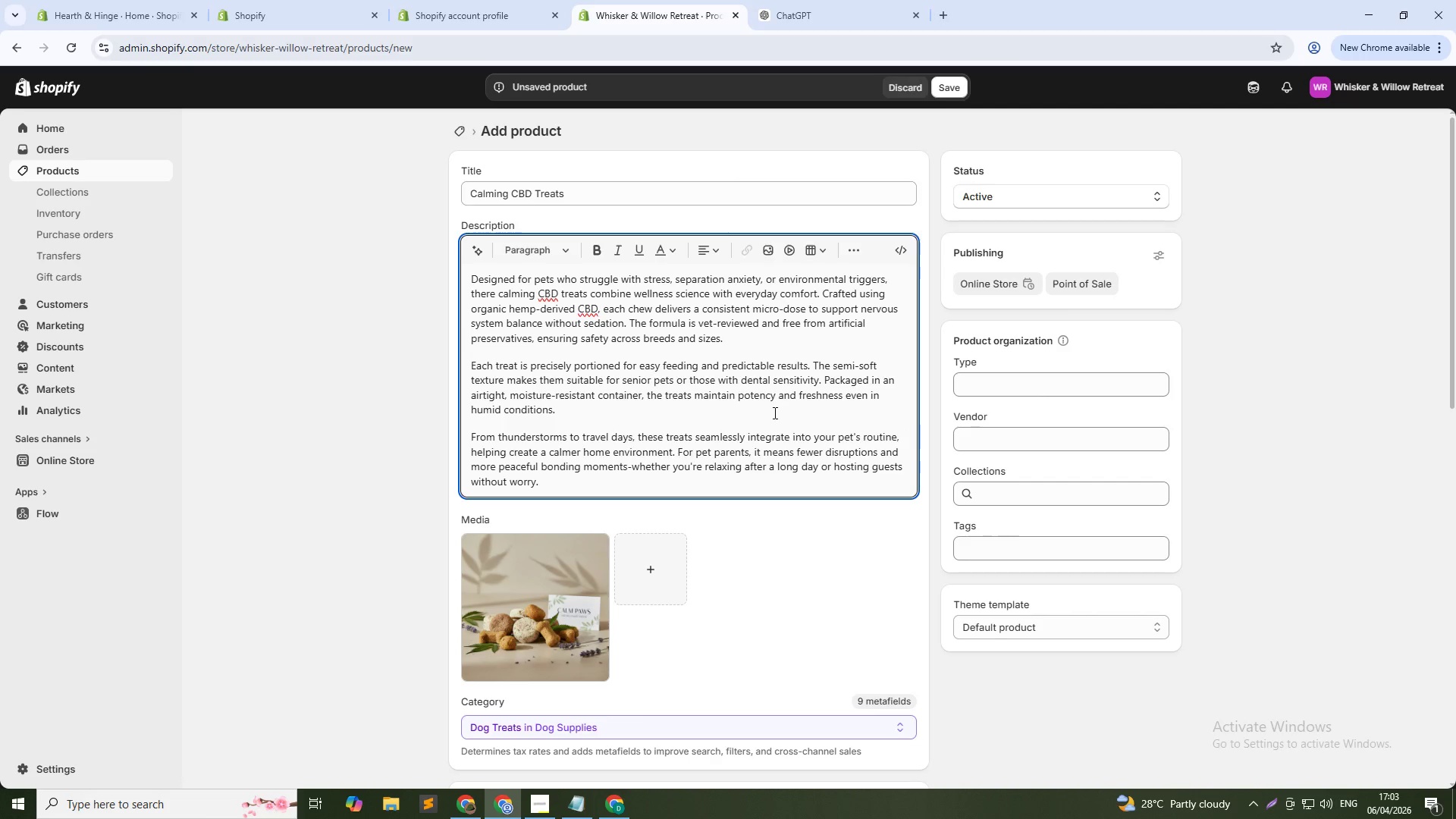 
wait(5.45)
 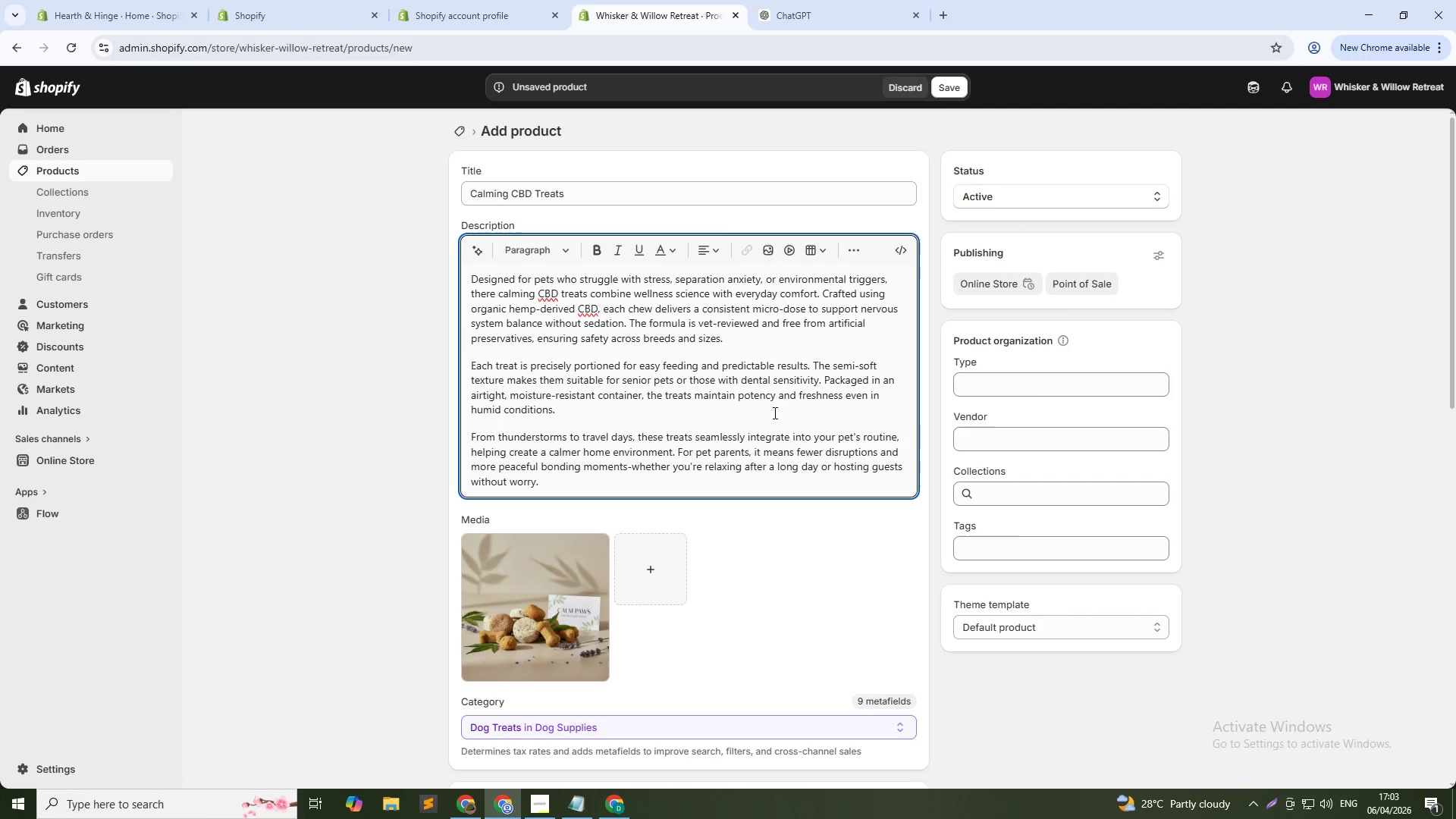 
left_click([1043, 382])
 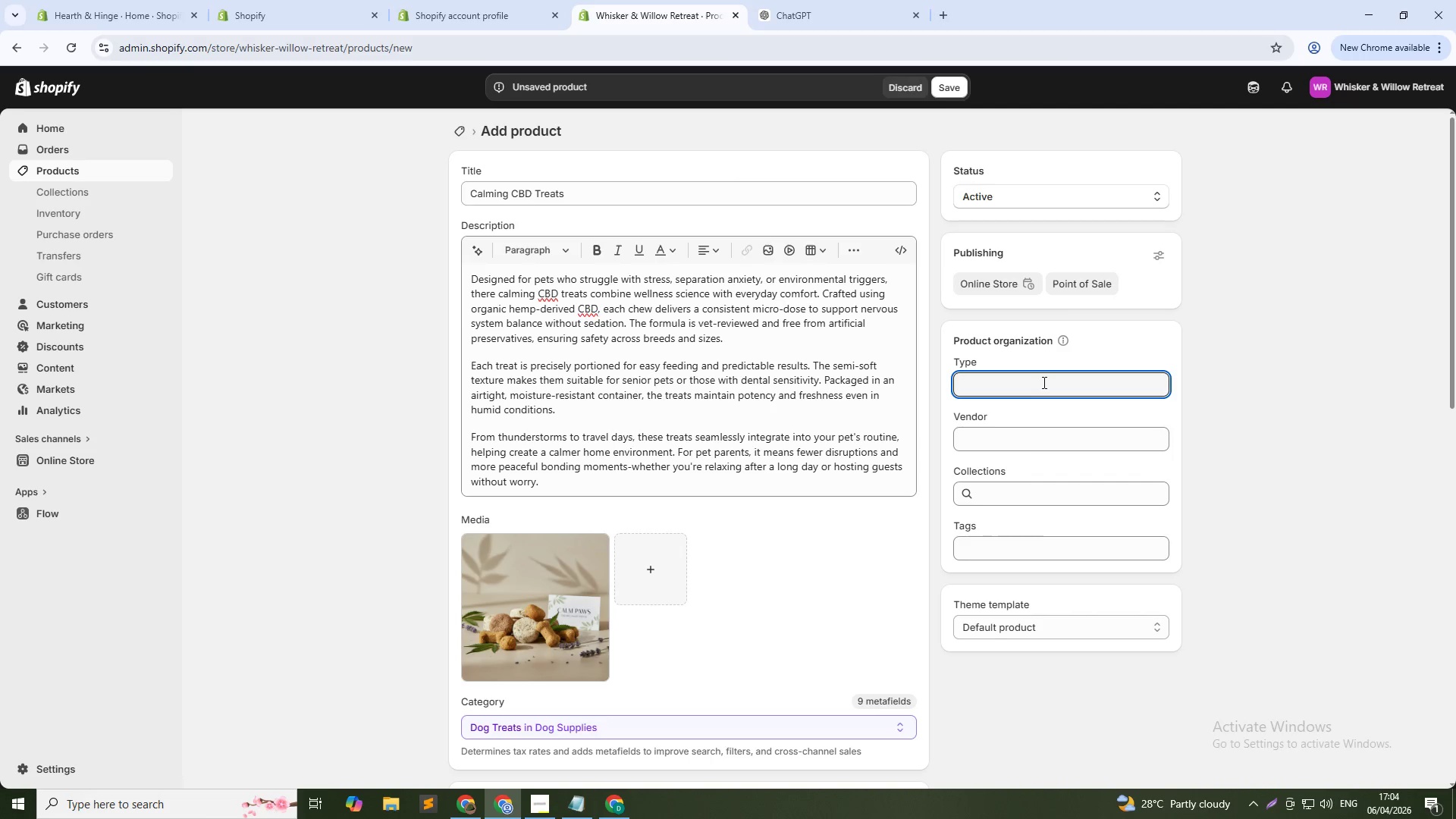 
type(Wellness Pet t)
key(Backspace)
type(Treat)
 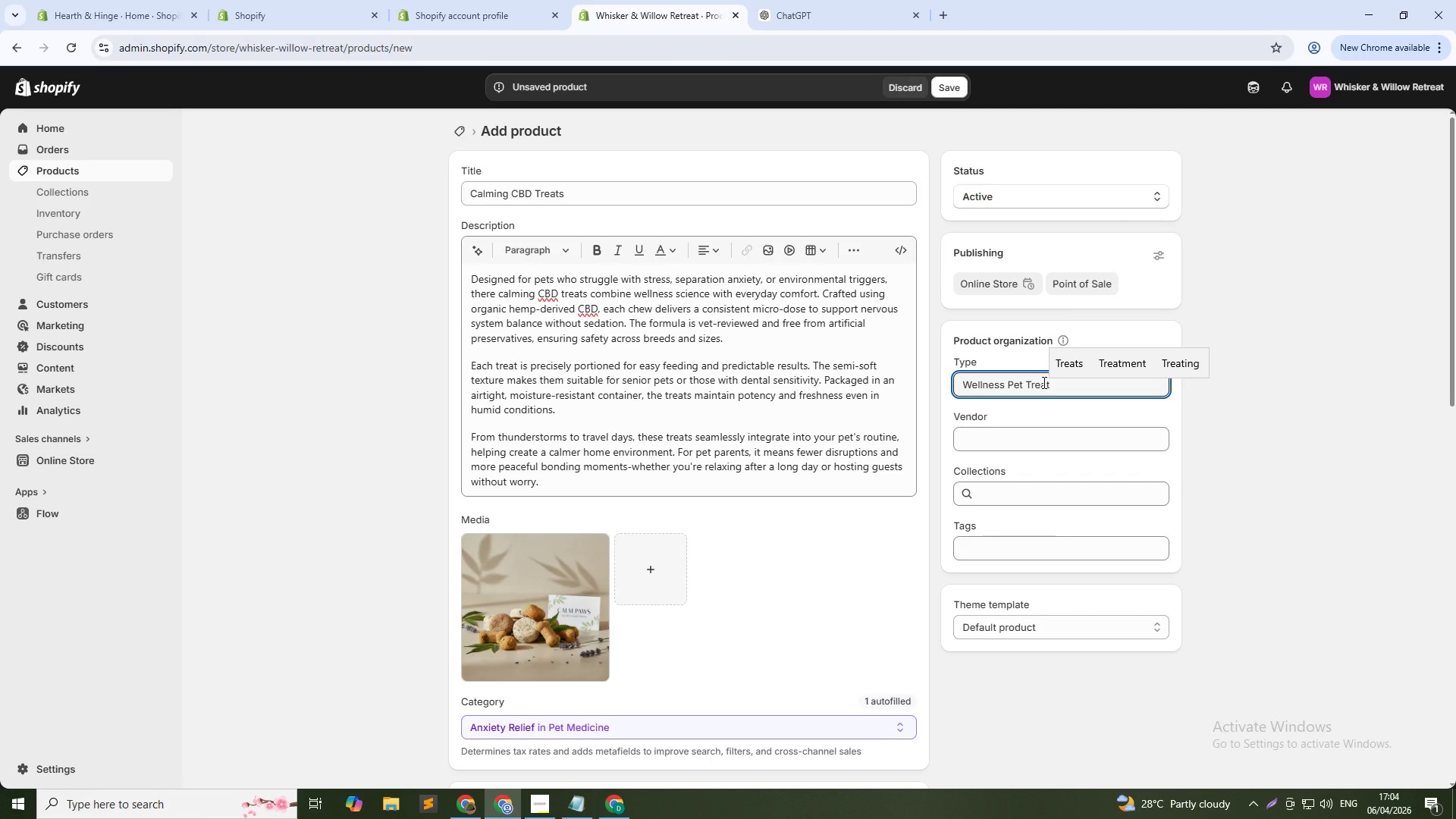 
key(Alt+AltLeft)
 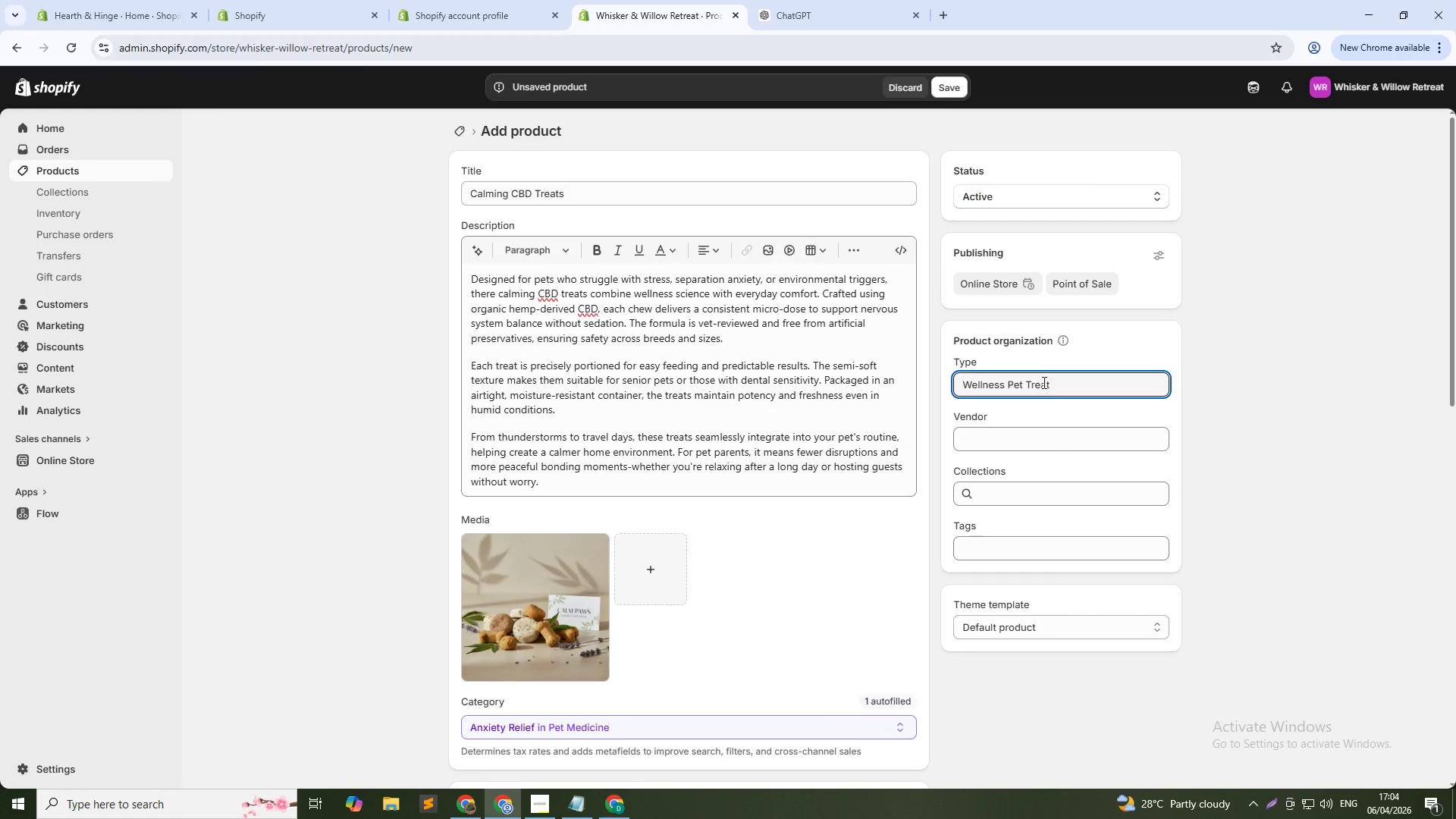 
key(Alt+Tab)